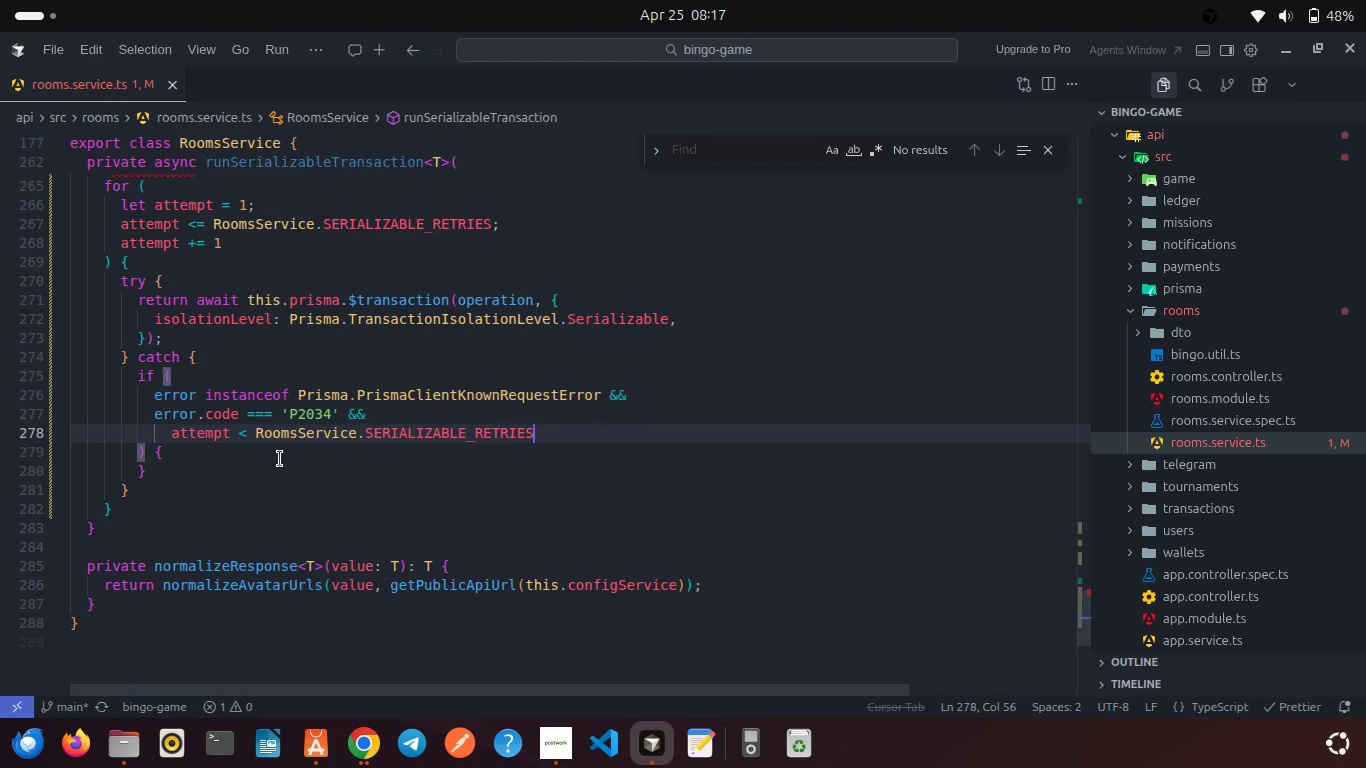 
left_click([232, 454])
 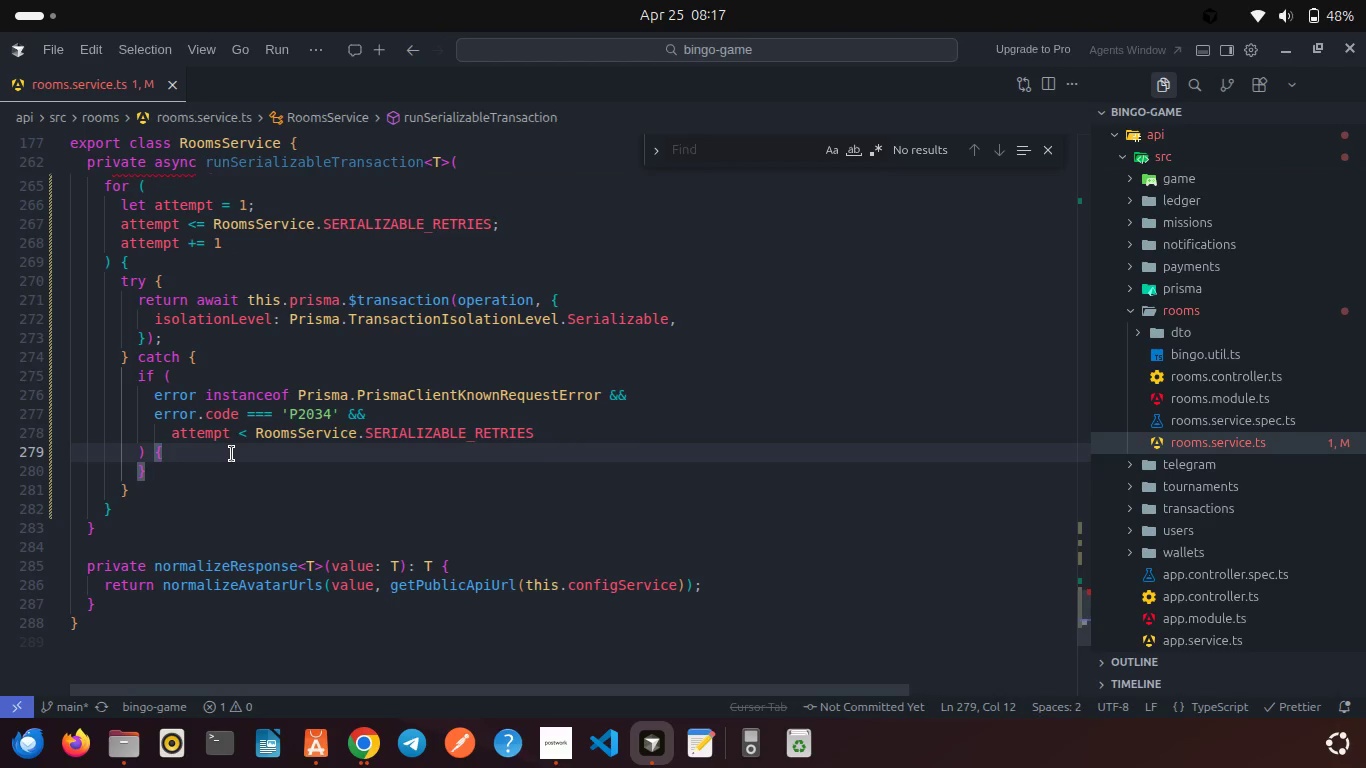 
key(Enter)
 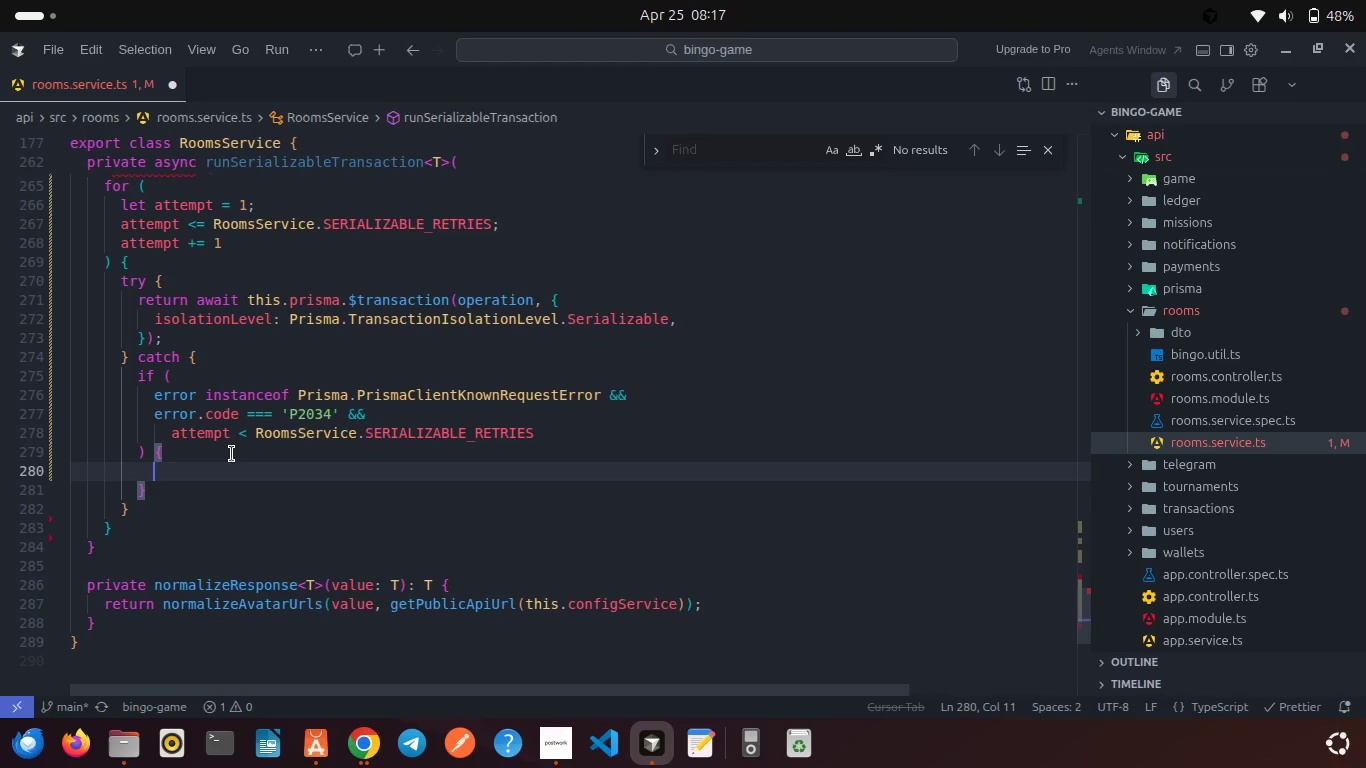 
type(const delayMs = 40 * att)
 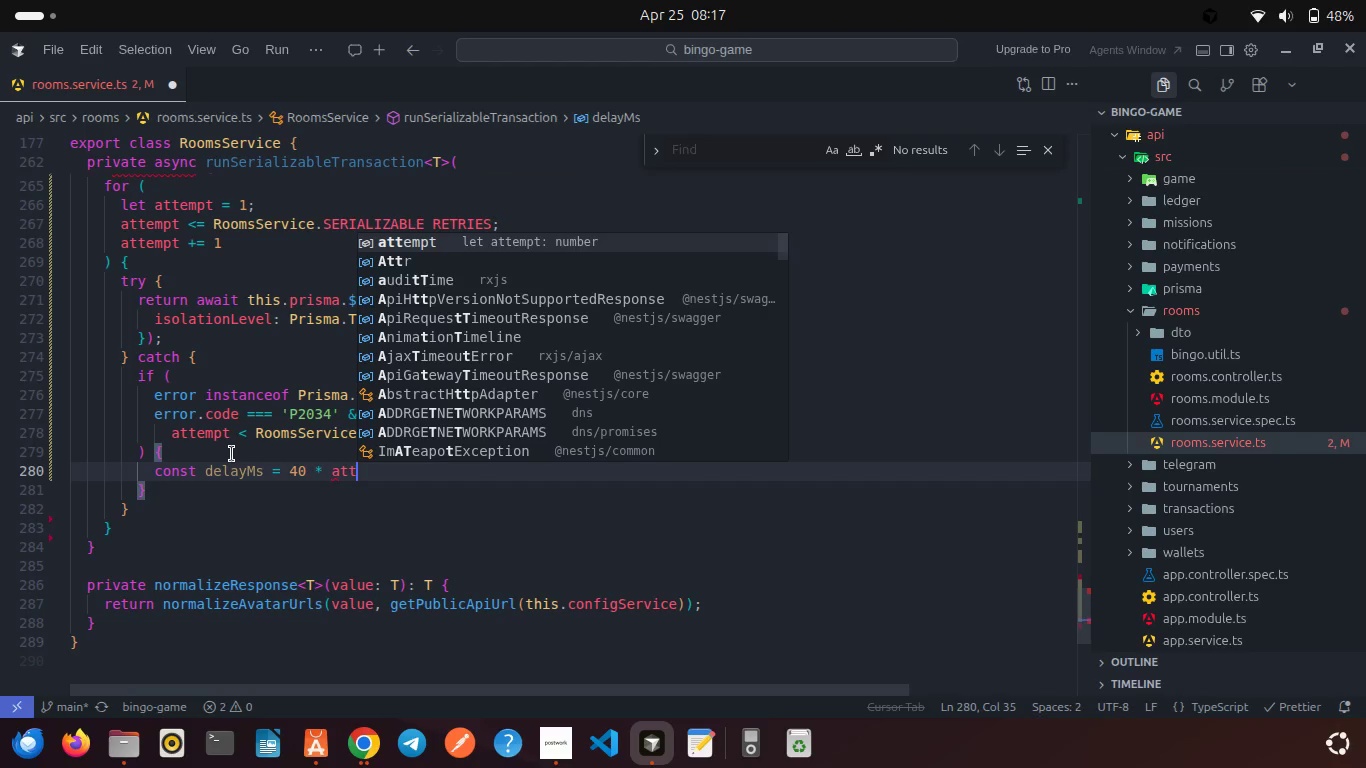 
key(Enter)
 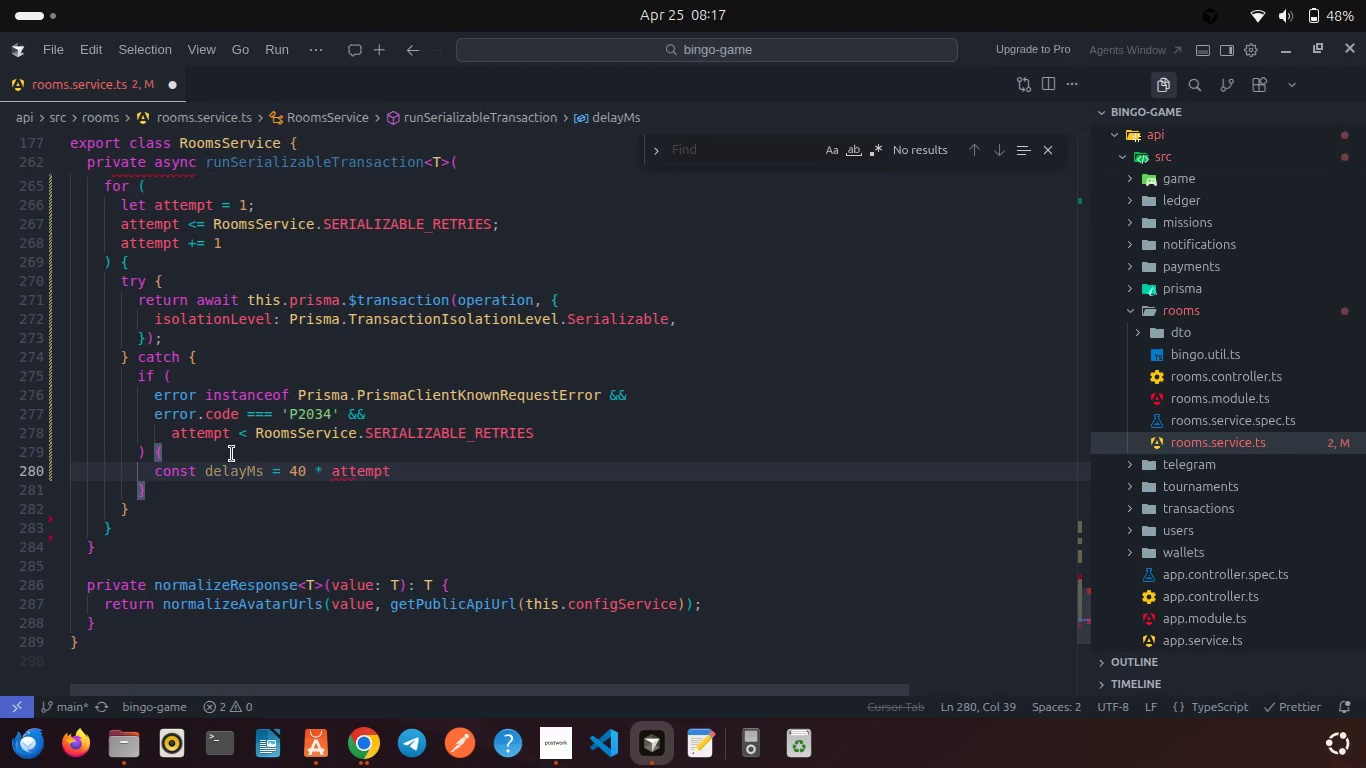 
type( + Math)
 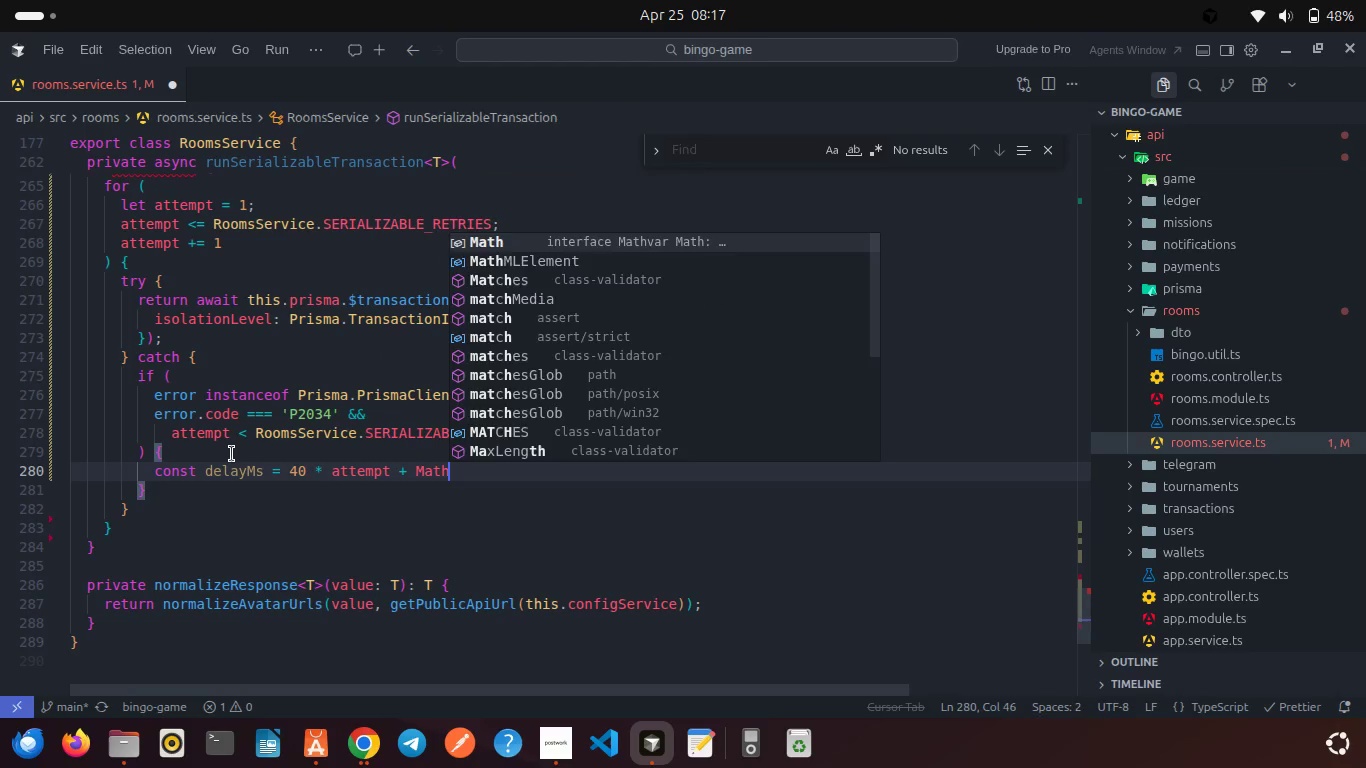 
key(Enter)
 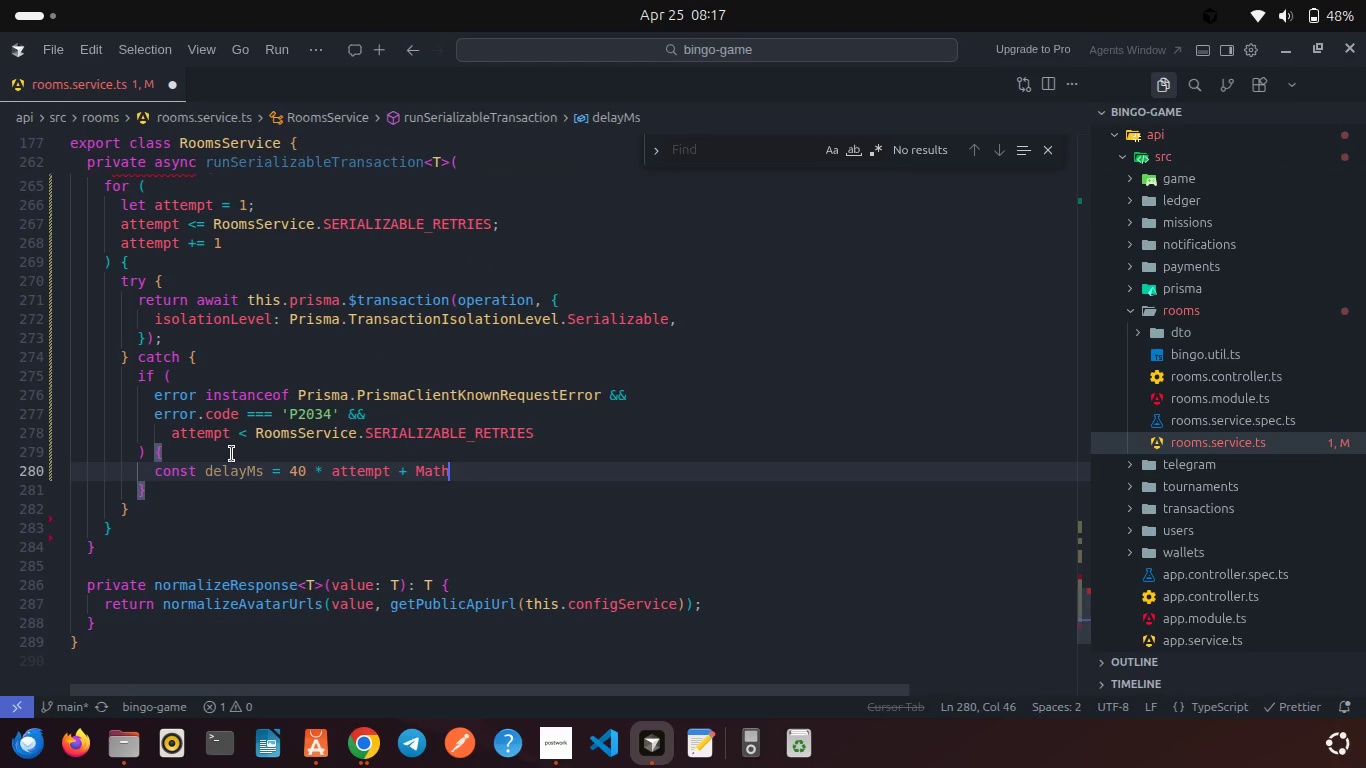 
type(.fl)
 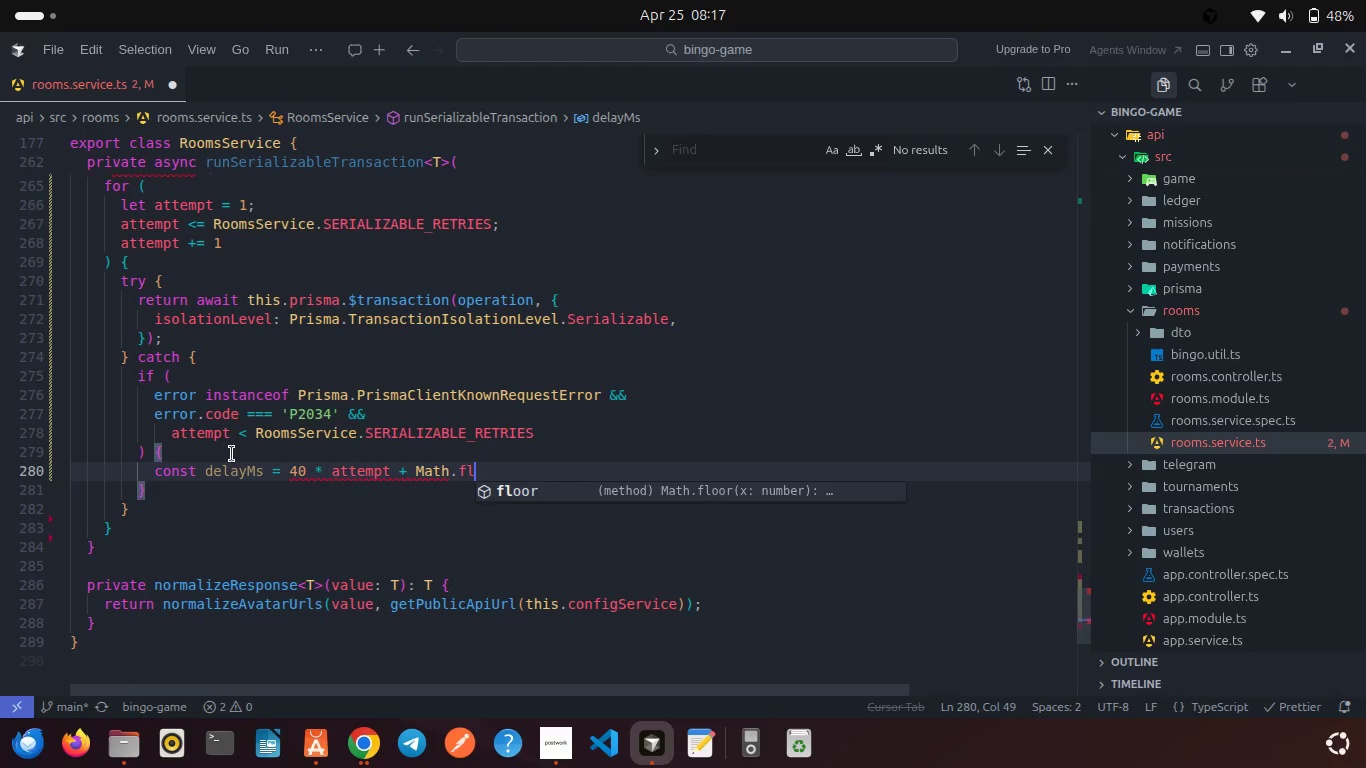 
key(Enter)
 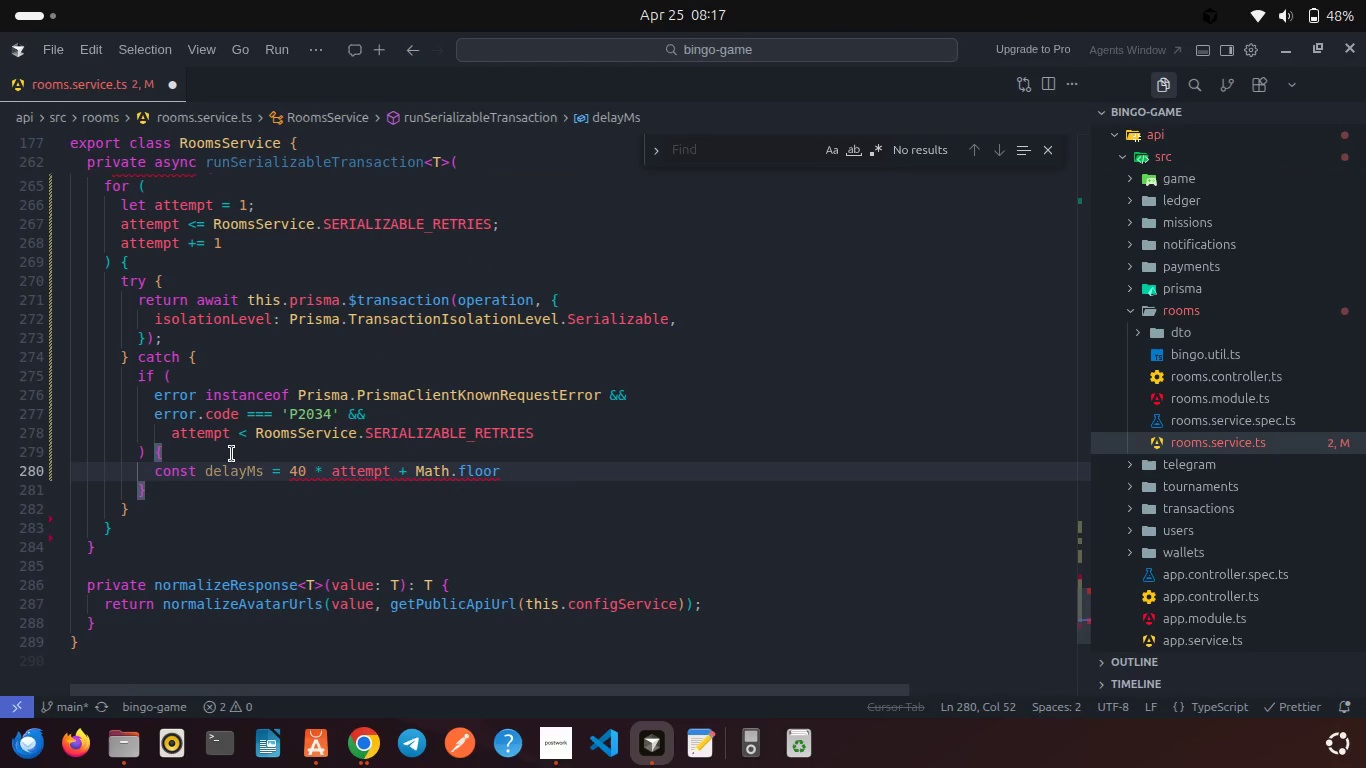 
type((Math)
 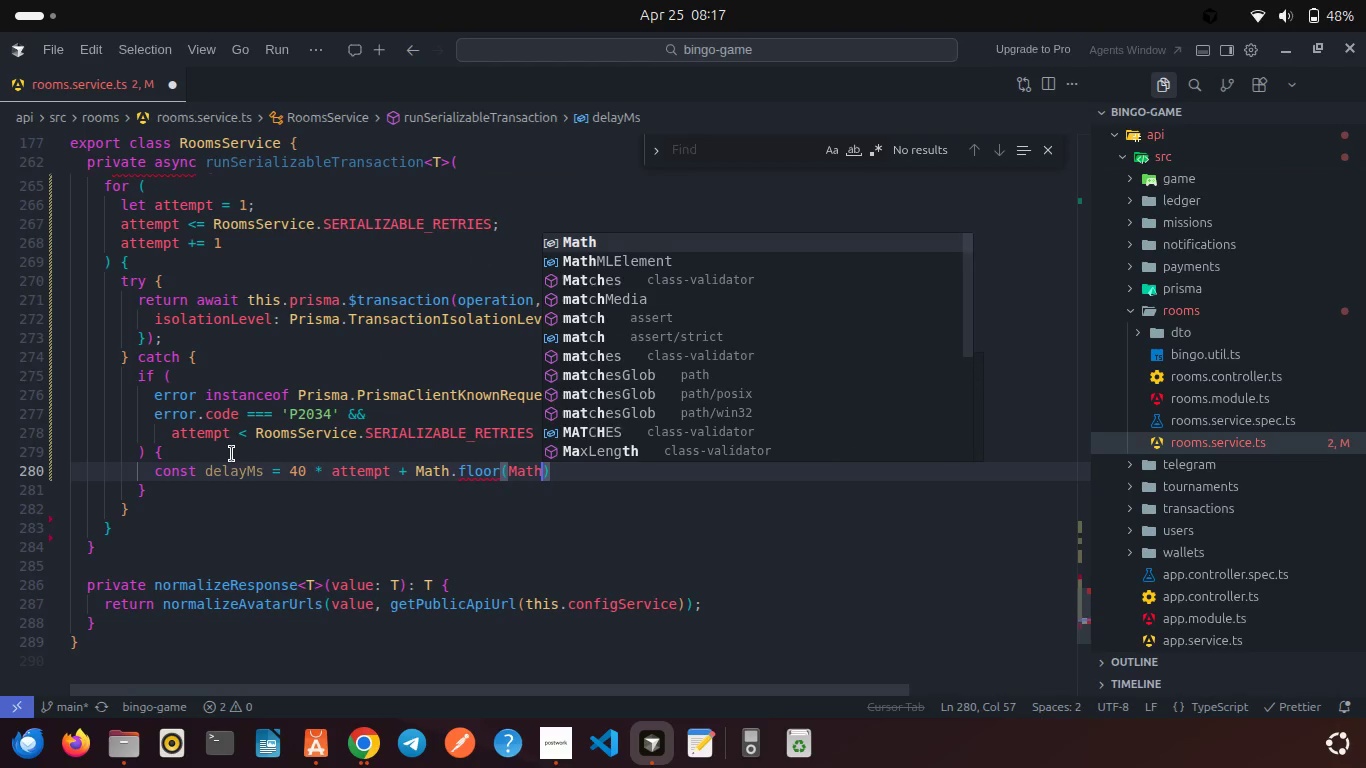 
key(Enter)
 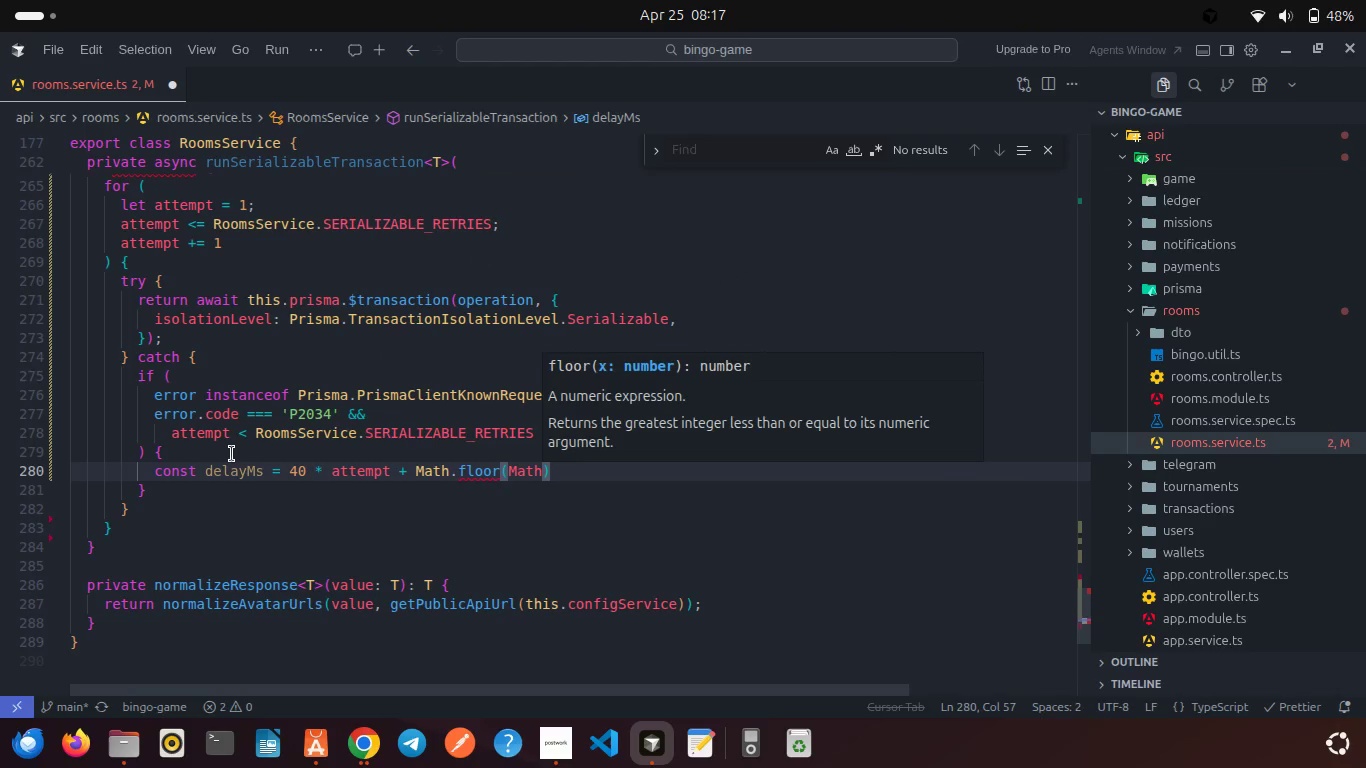 
type(.ra)
 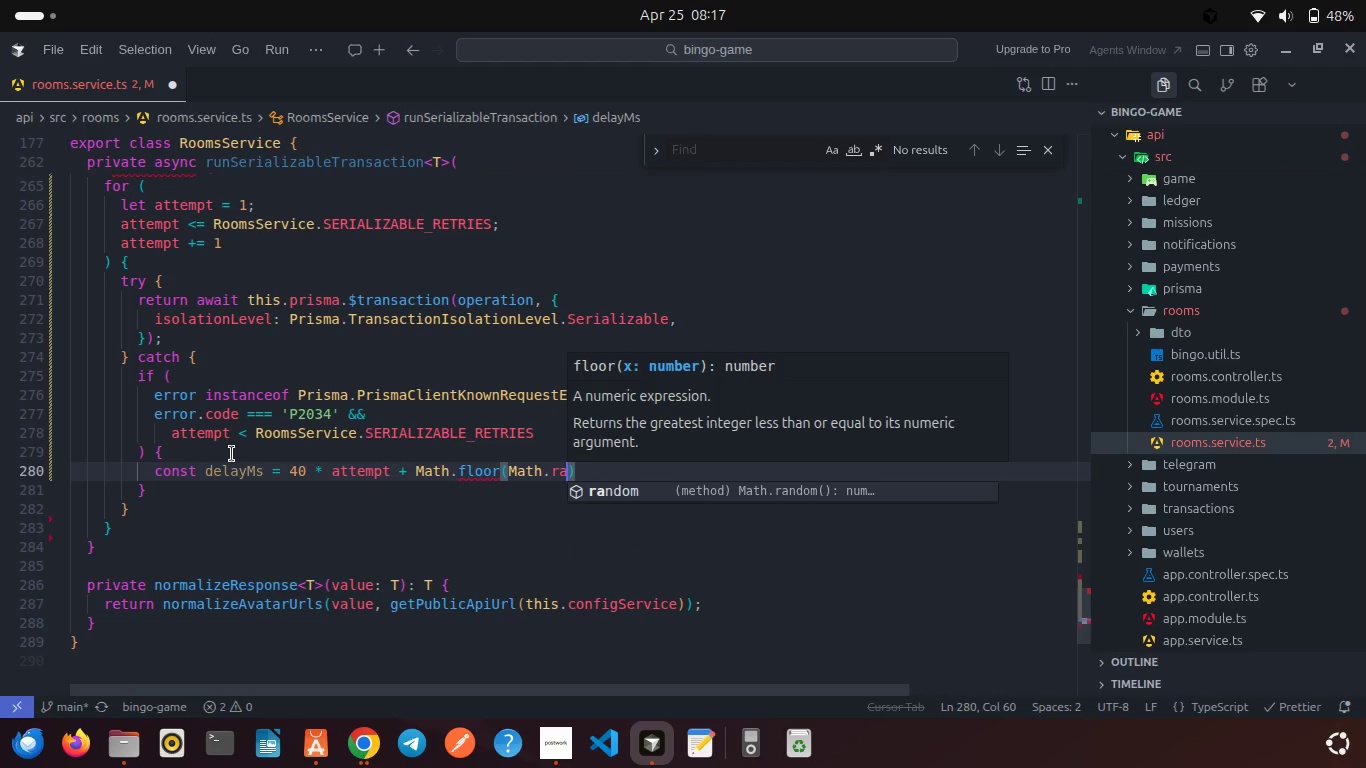 
key(Enter)
 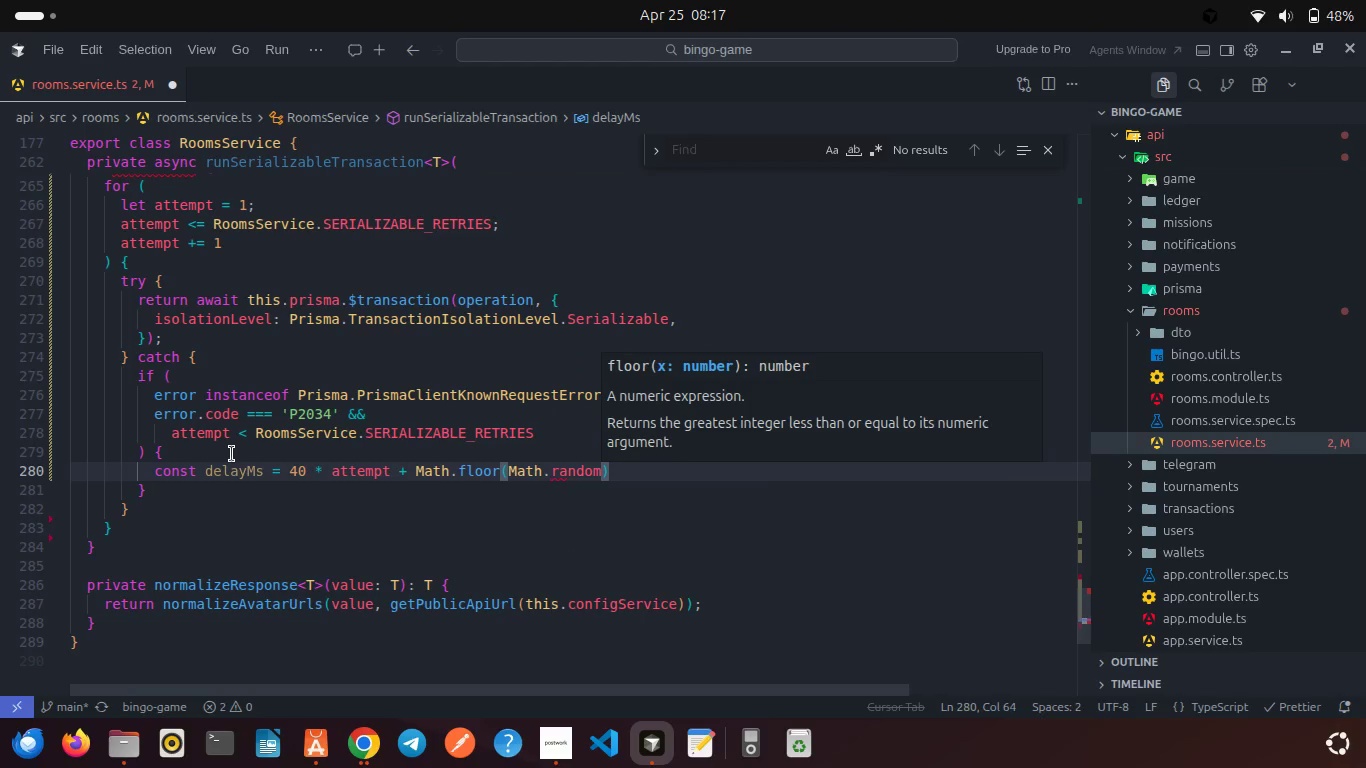 
type(() 8 30)
key(Backspace)
key(Backspace)
key(Backspace)
key(Backspace)
type(&)
key(Backspace)
type(* 30)
 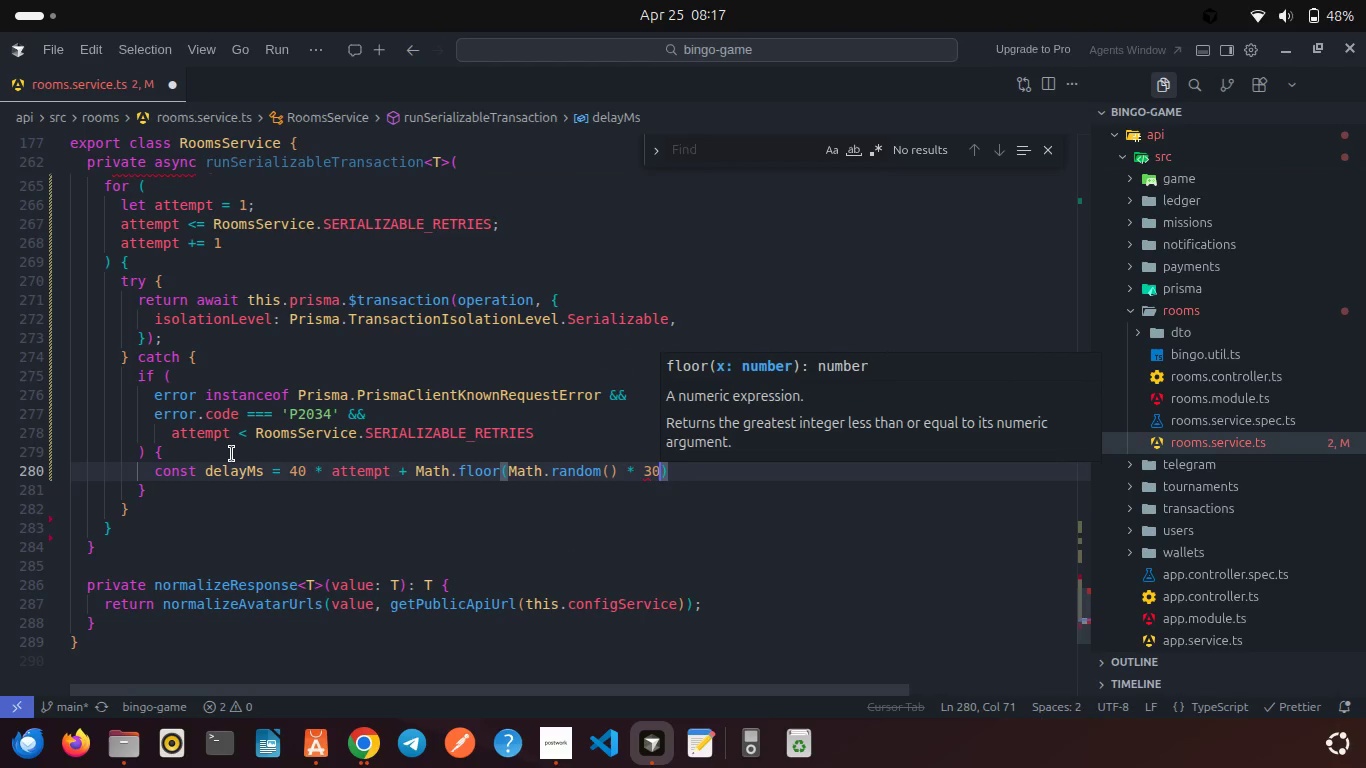 
key(ArrowRight)
 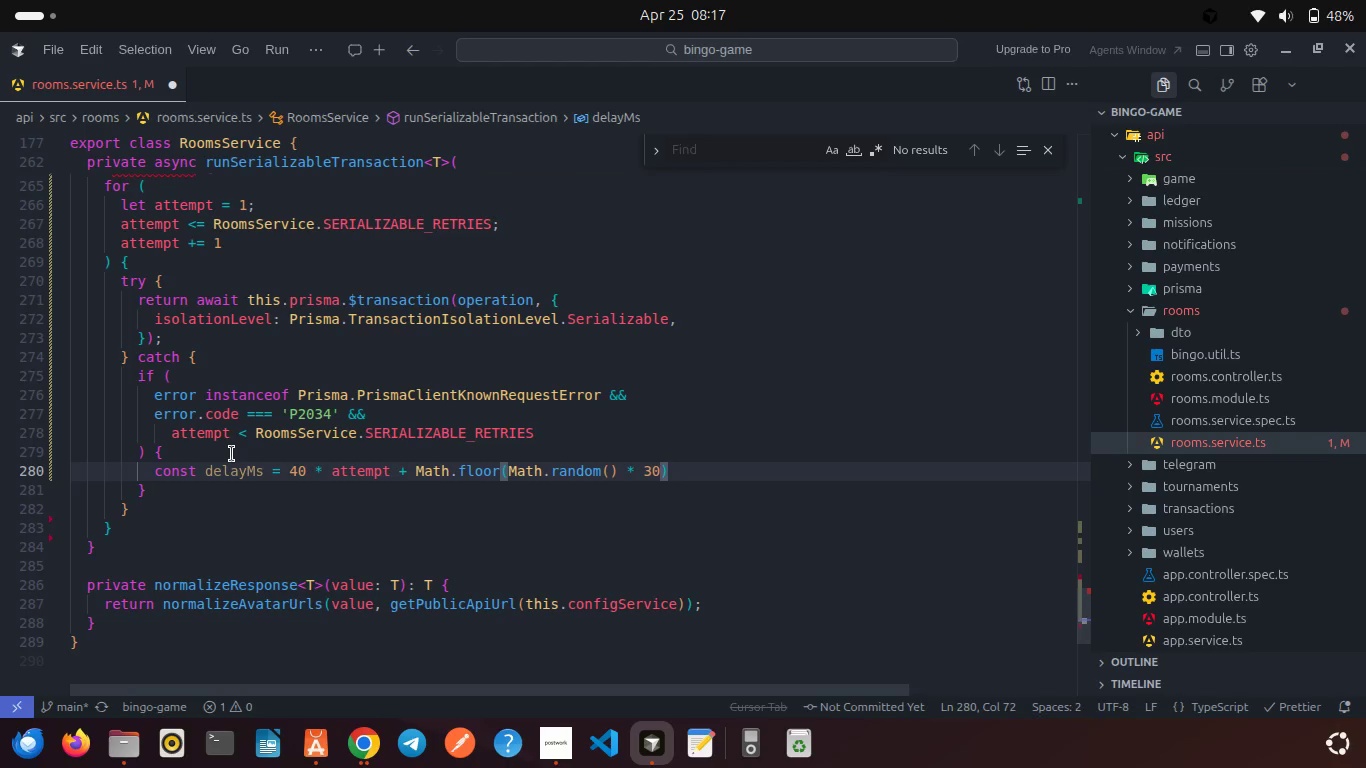 
key(Semicolon)
 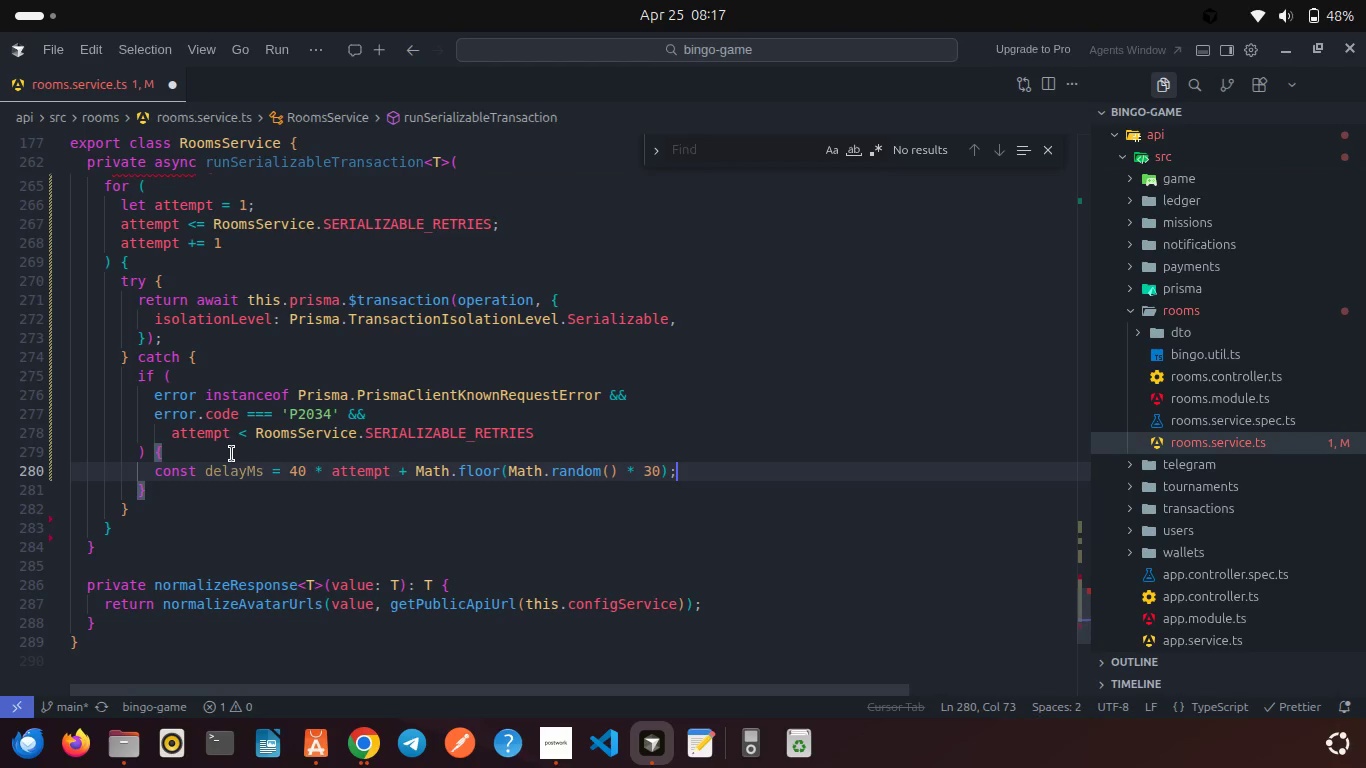 
key(Enter)
 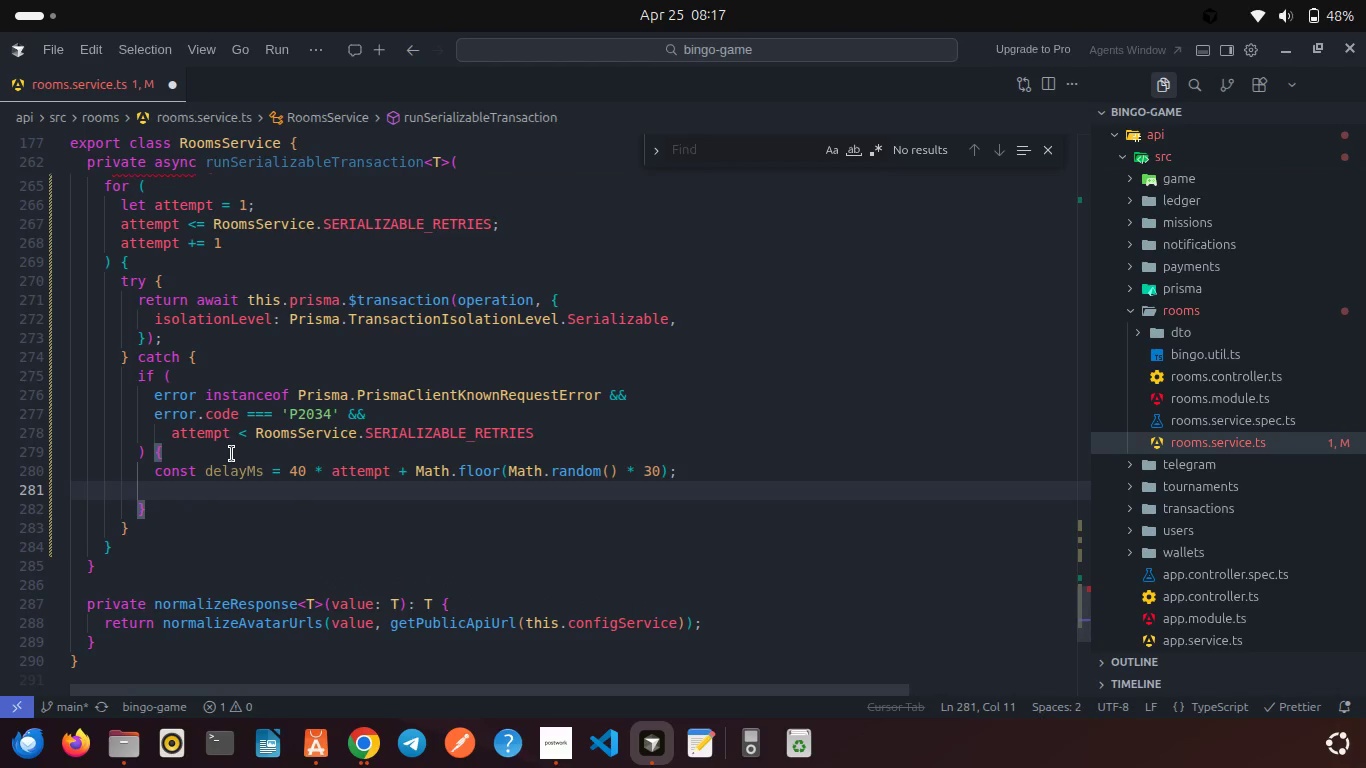 
type(awa)
 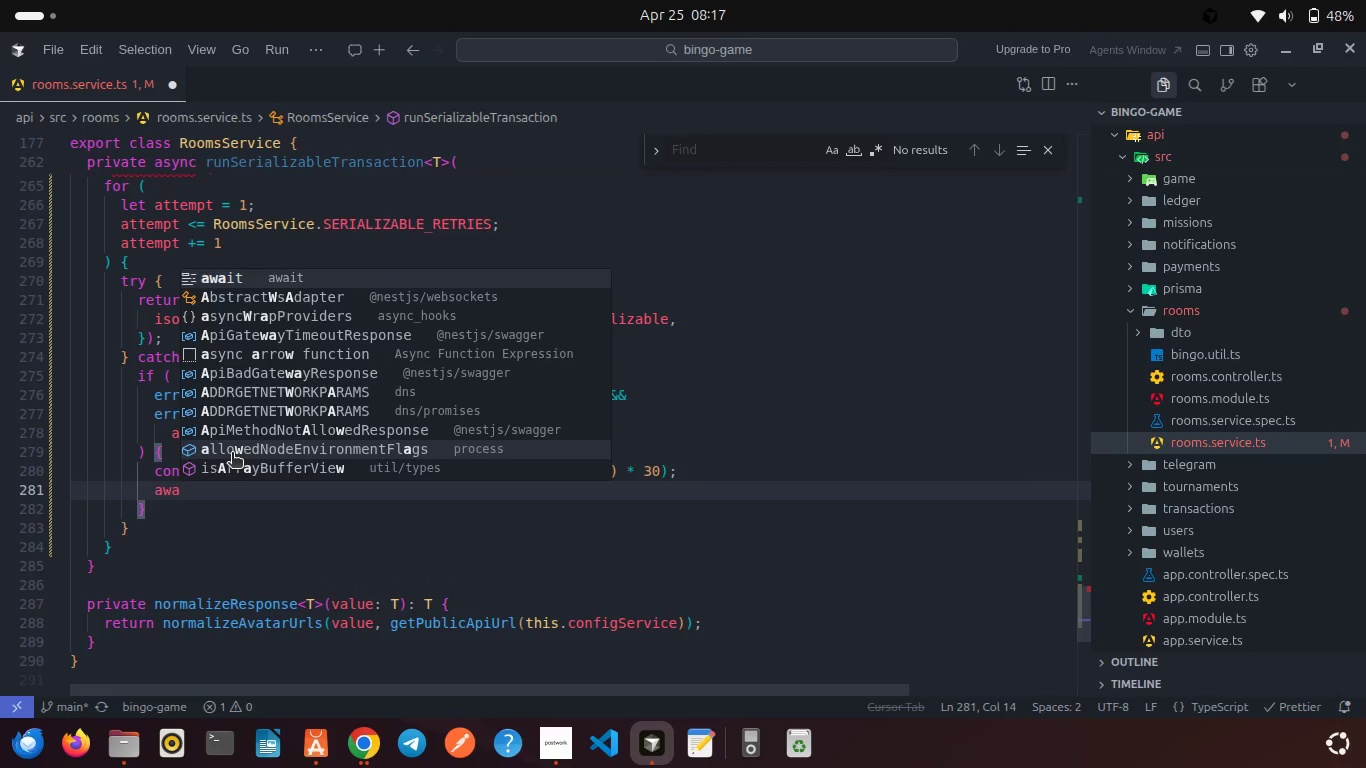 
key(Enter)
 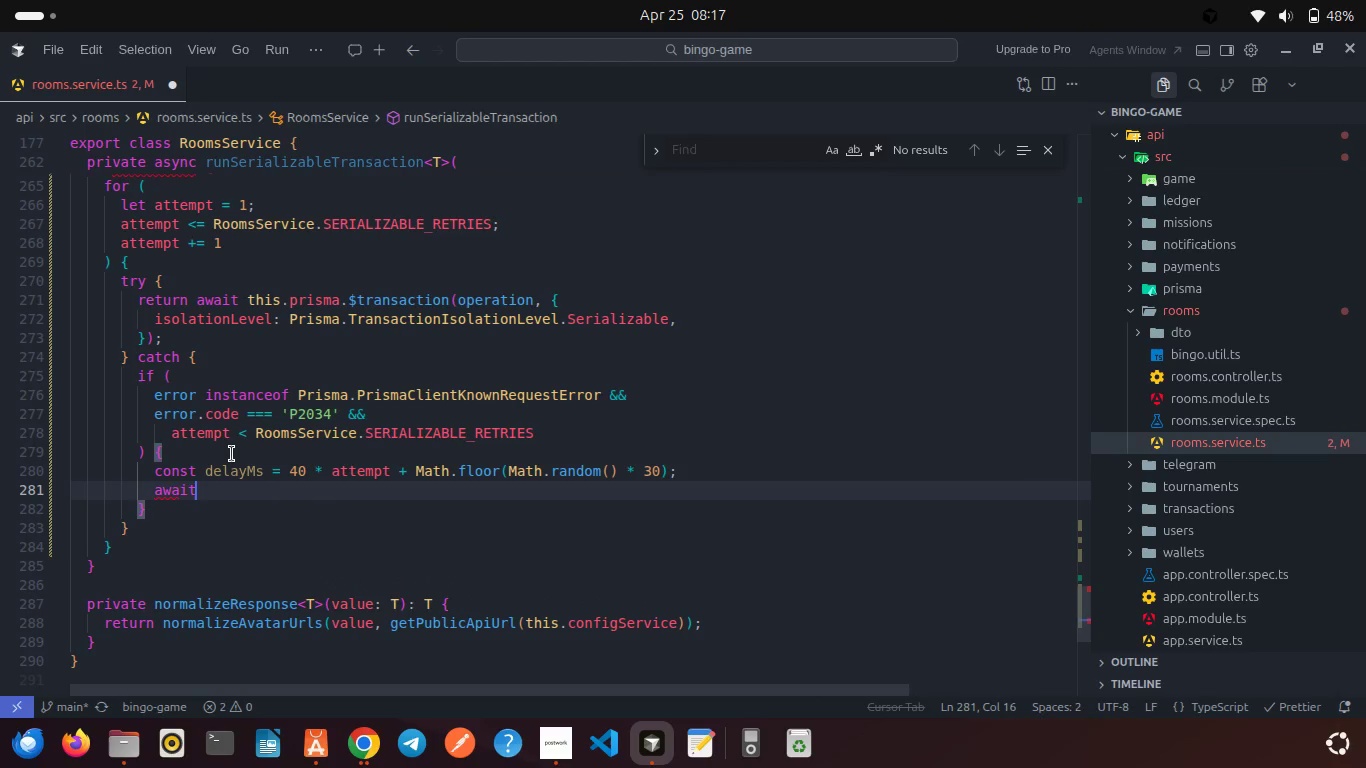 
type( new Promis)
 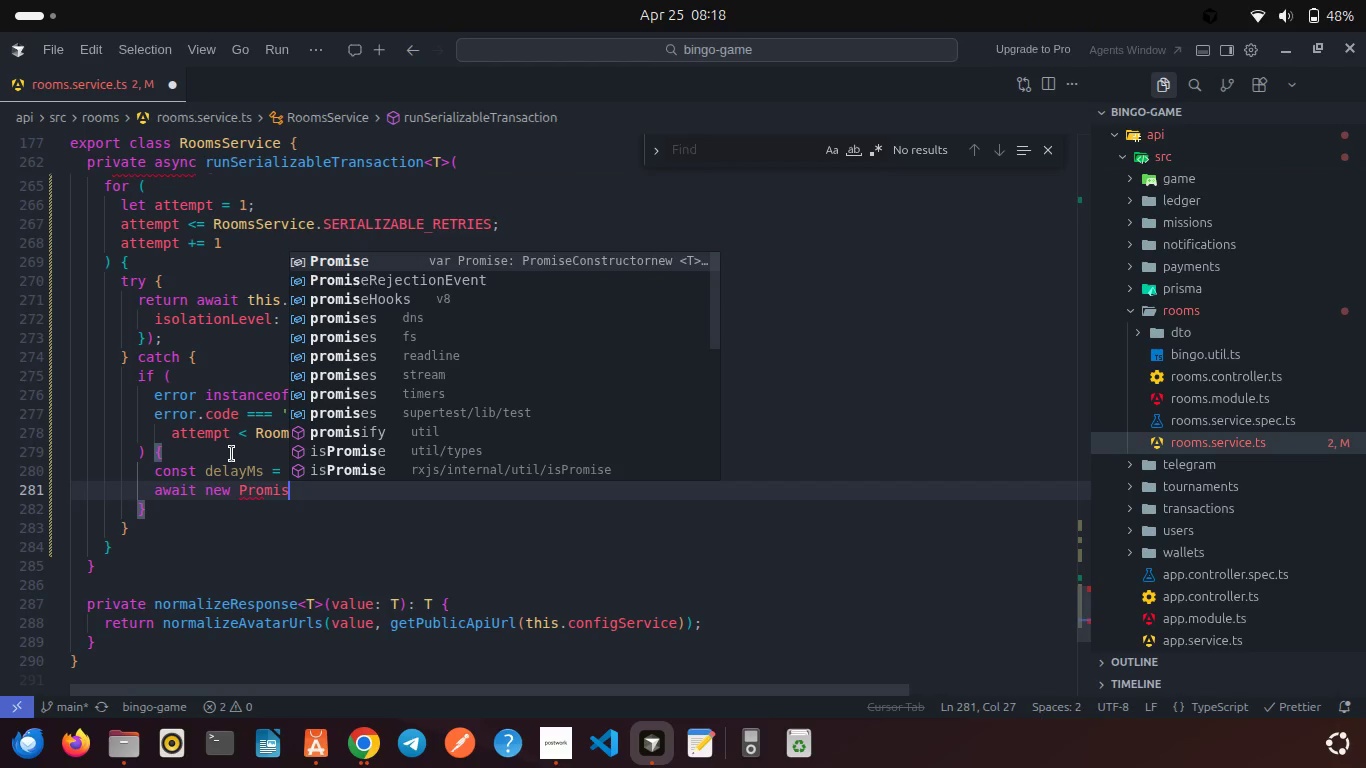 
key(Enter)
 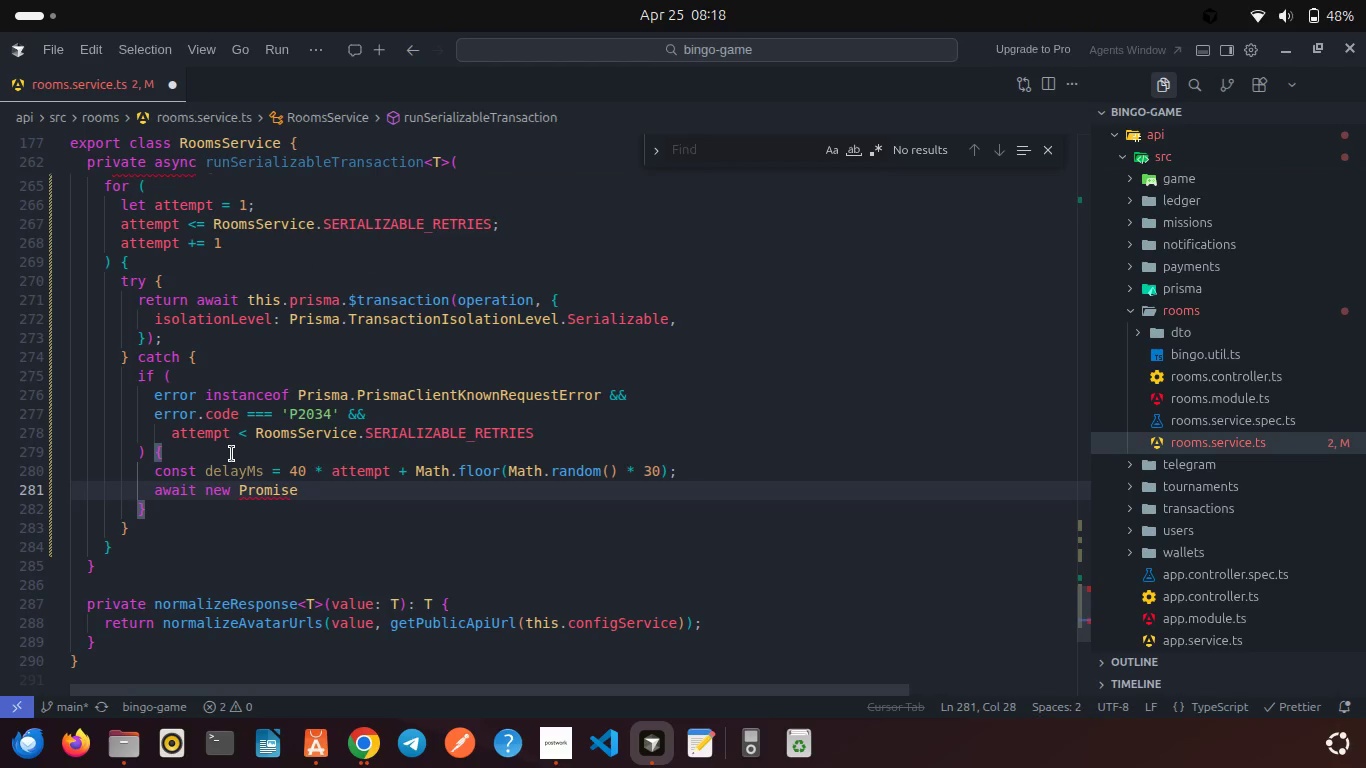 
type(((res)
 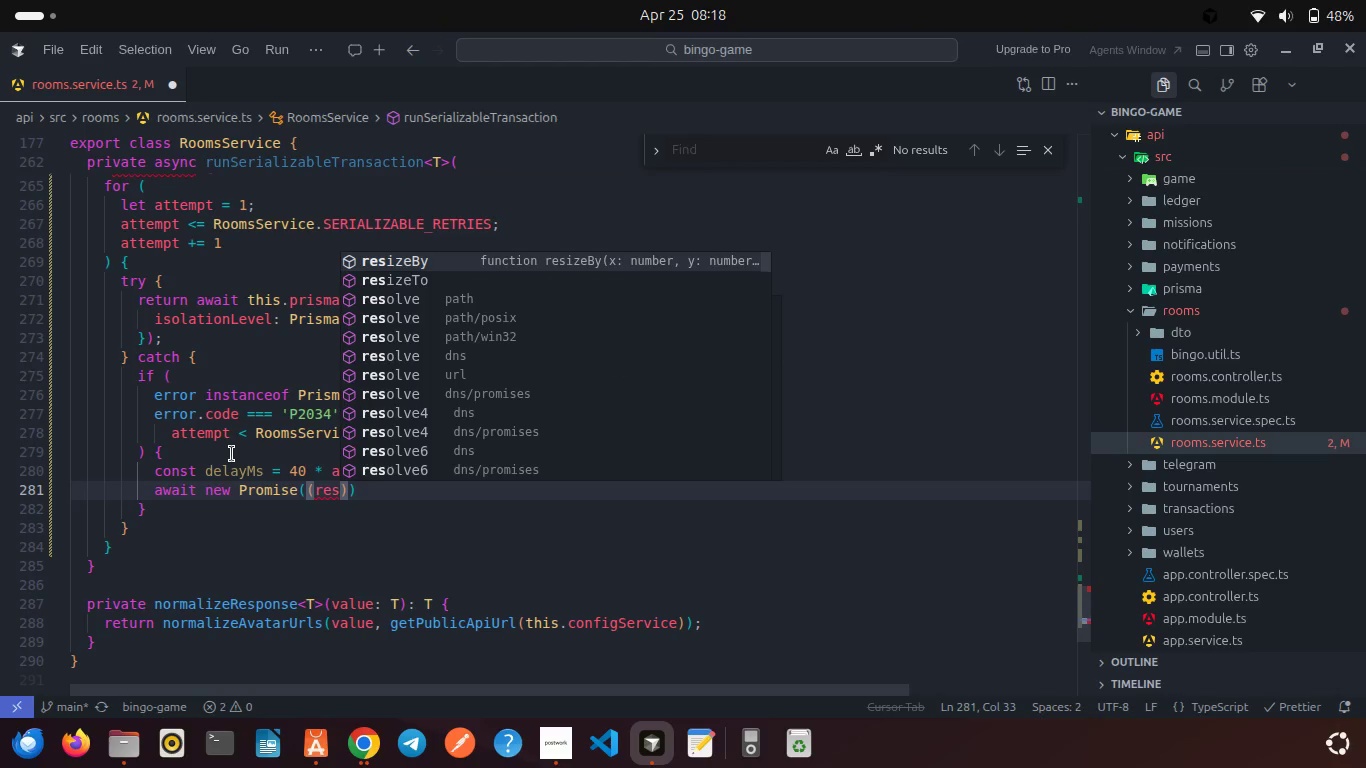 
type(olve)
 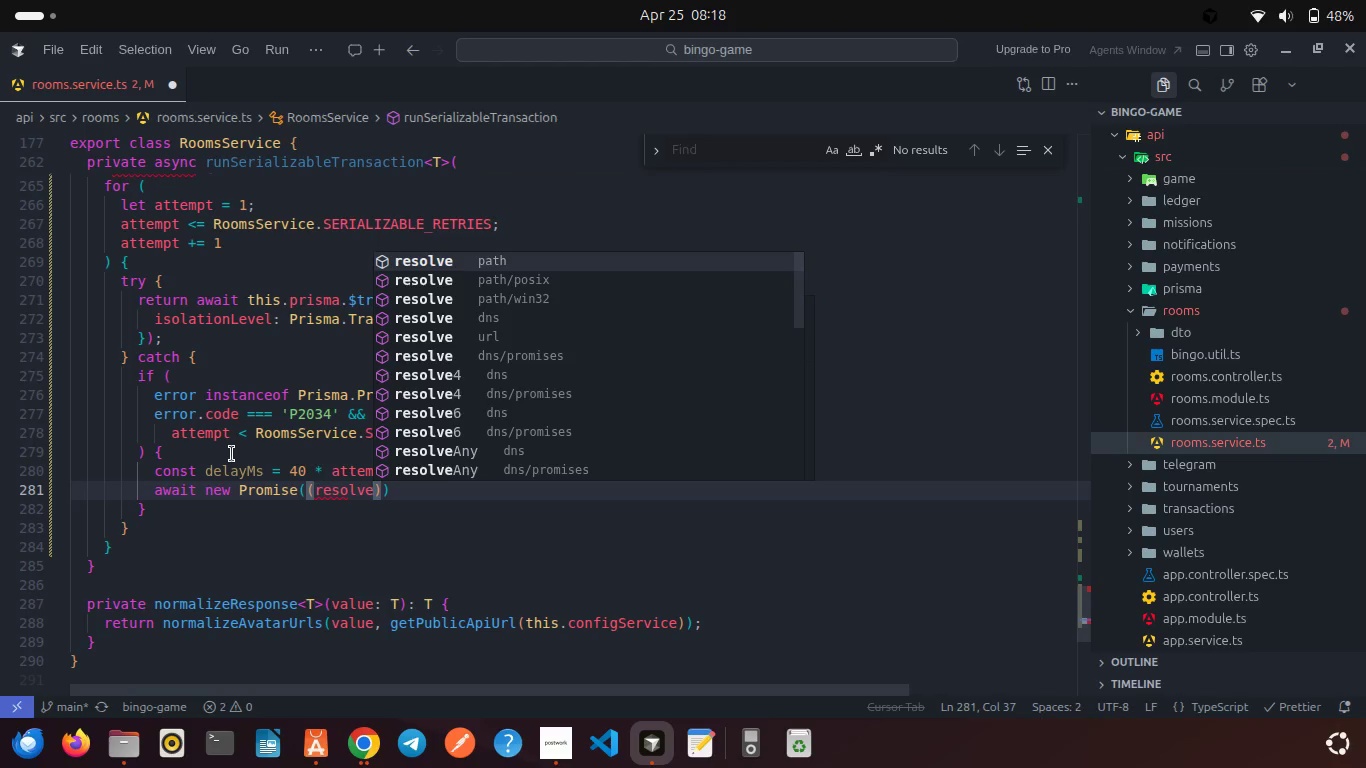 
key(ArrowRight)
 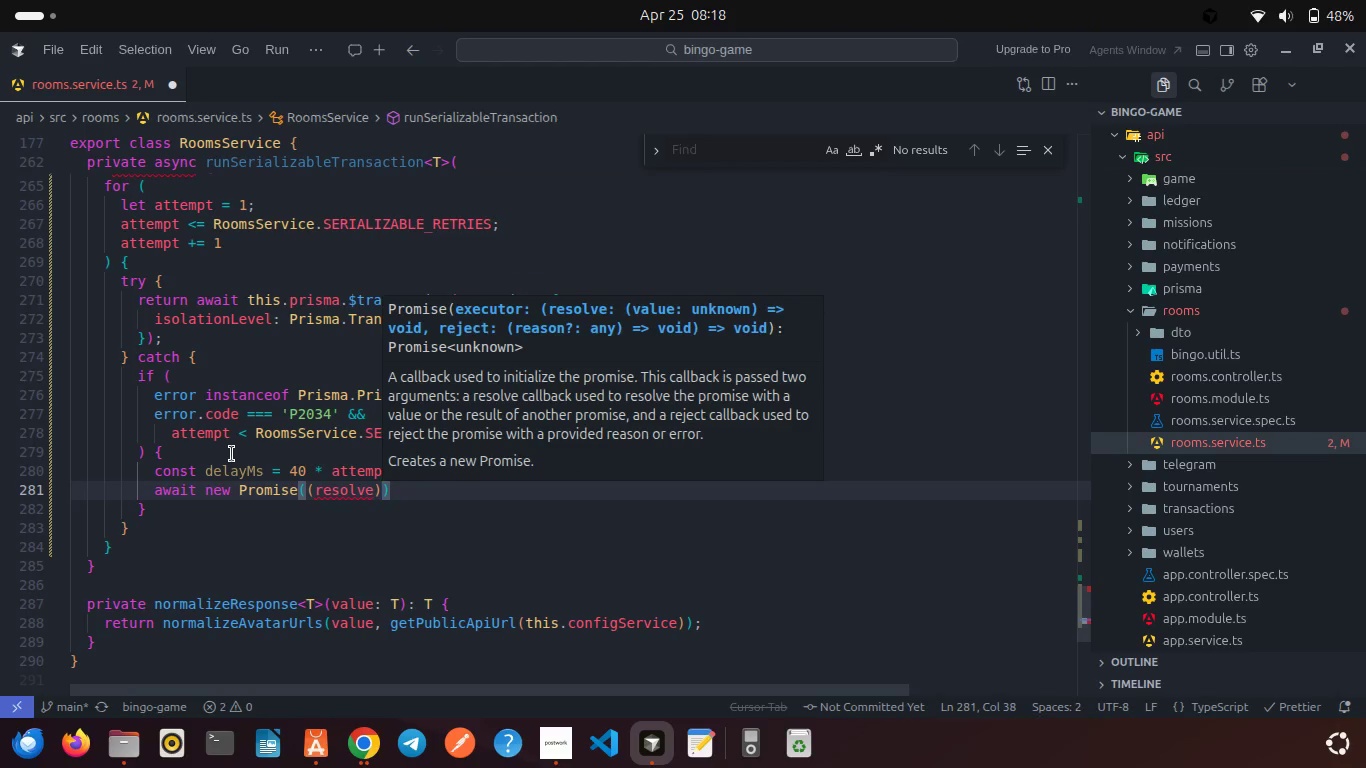 
type( => setT)
 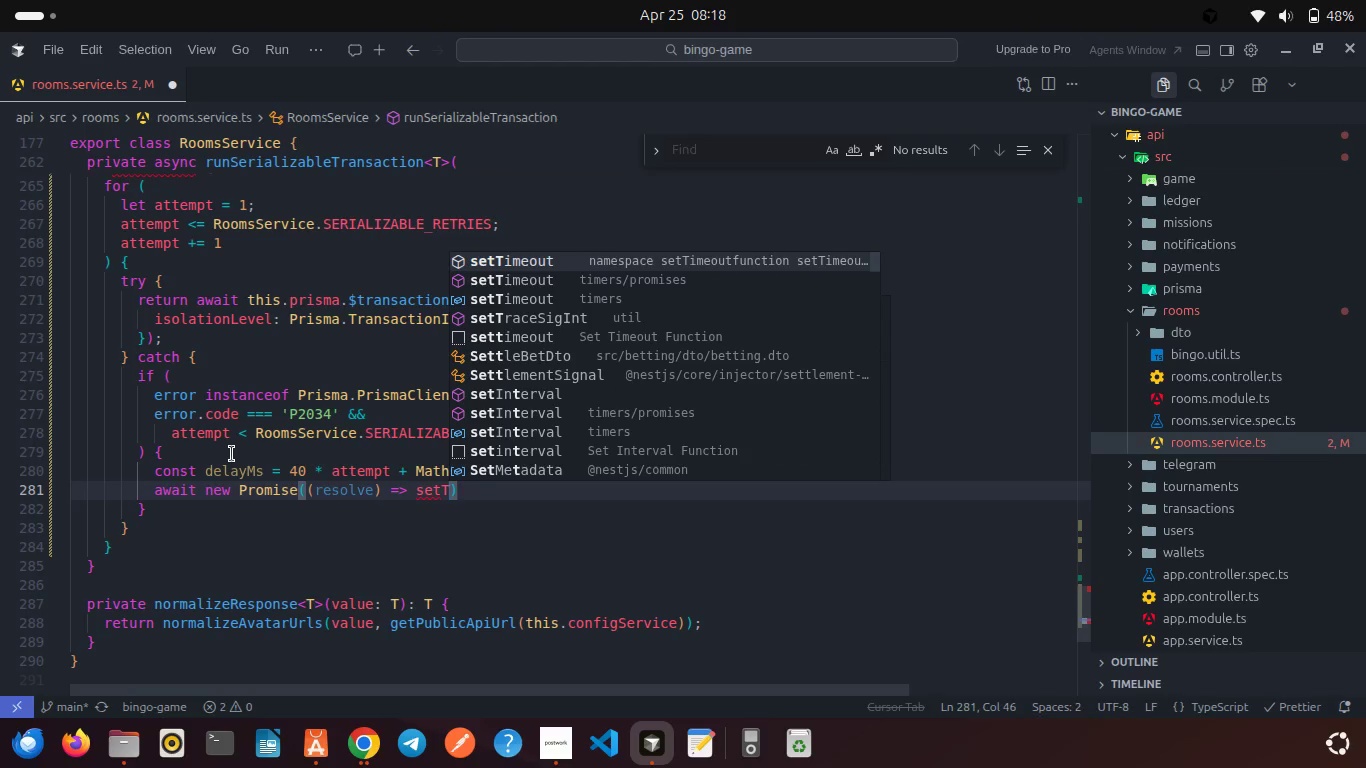 
key(Enter)
 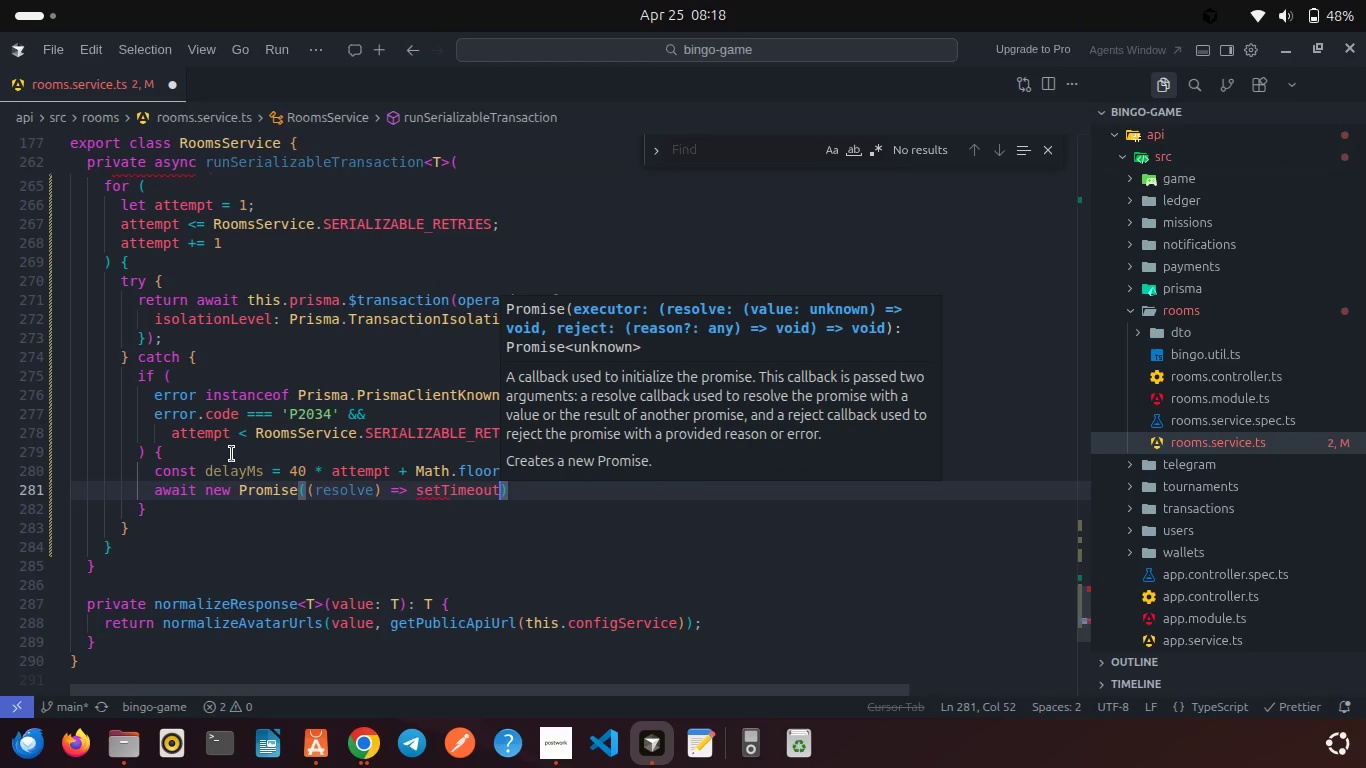 
type((res)
 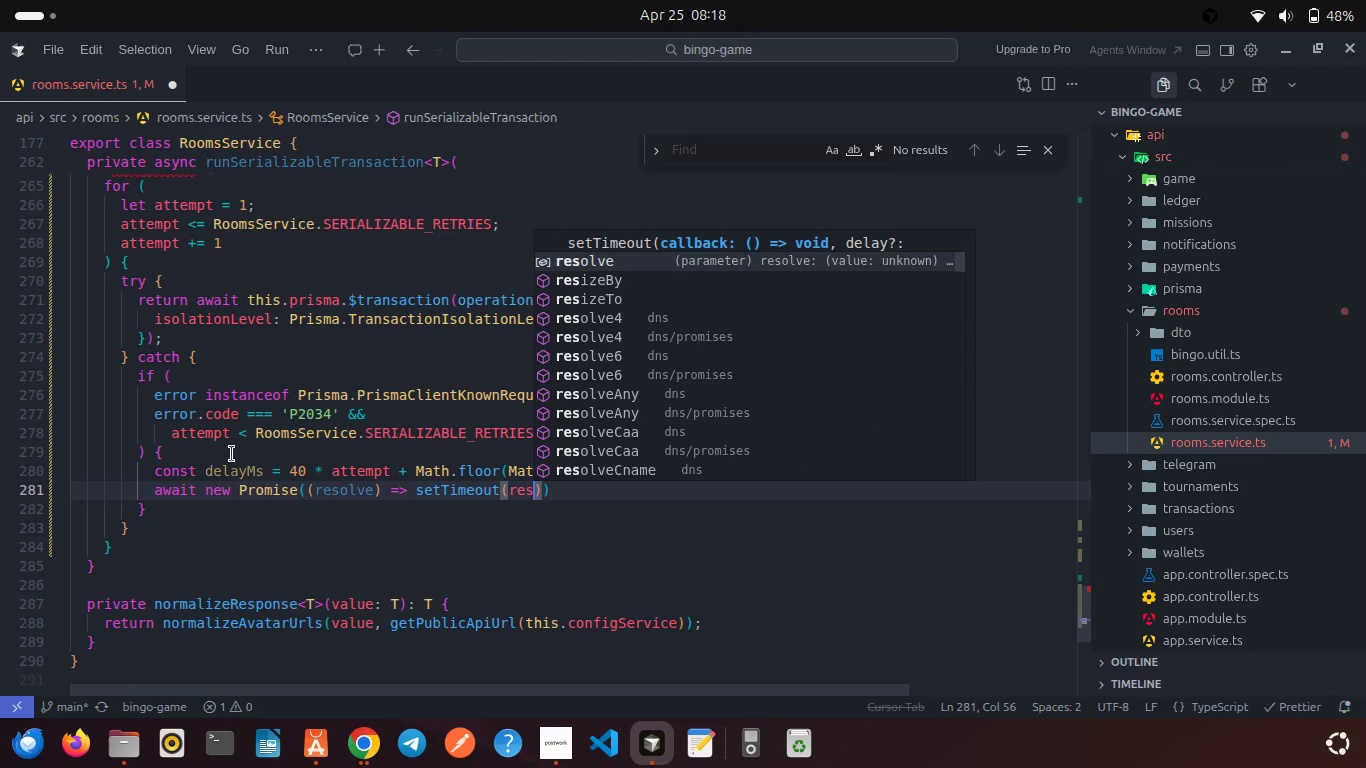 
key(Enter)
 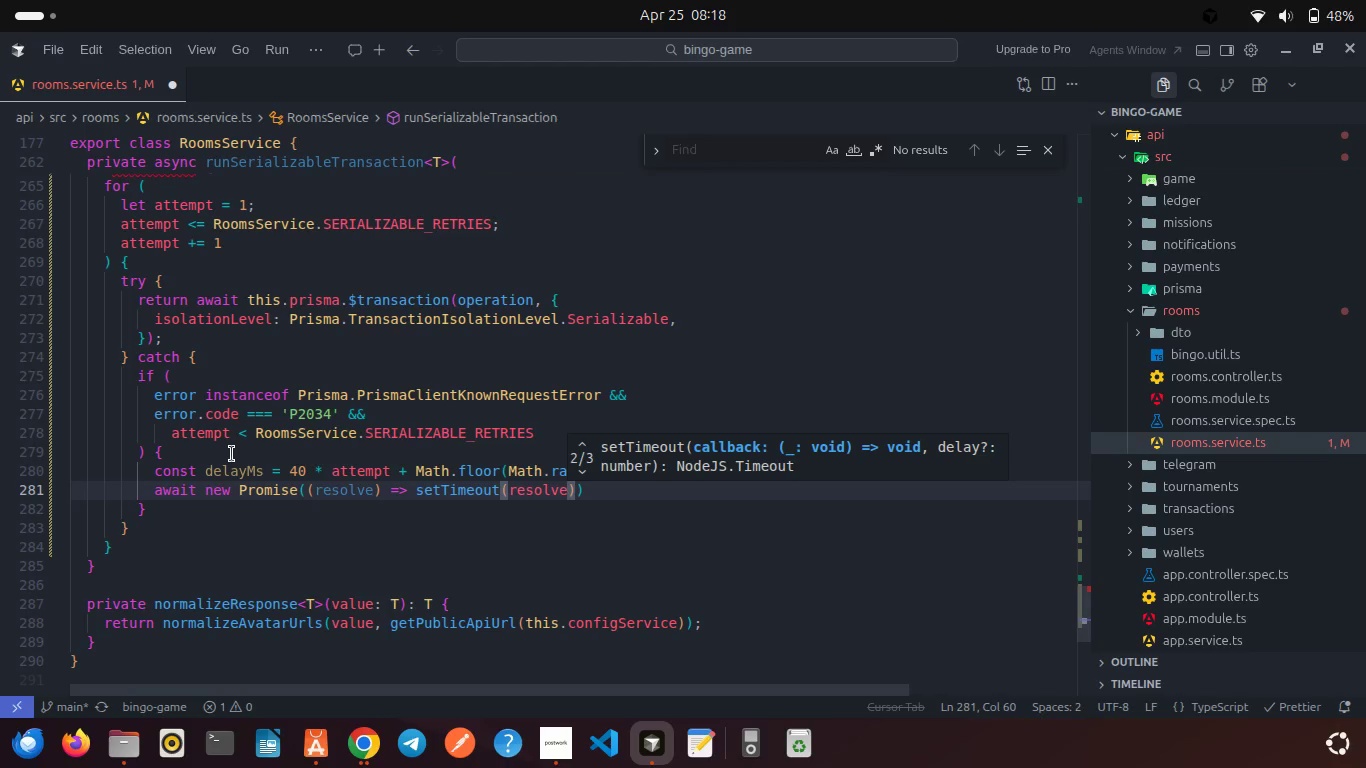 
type(, de)
 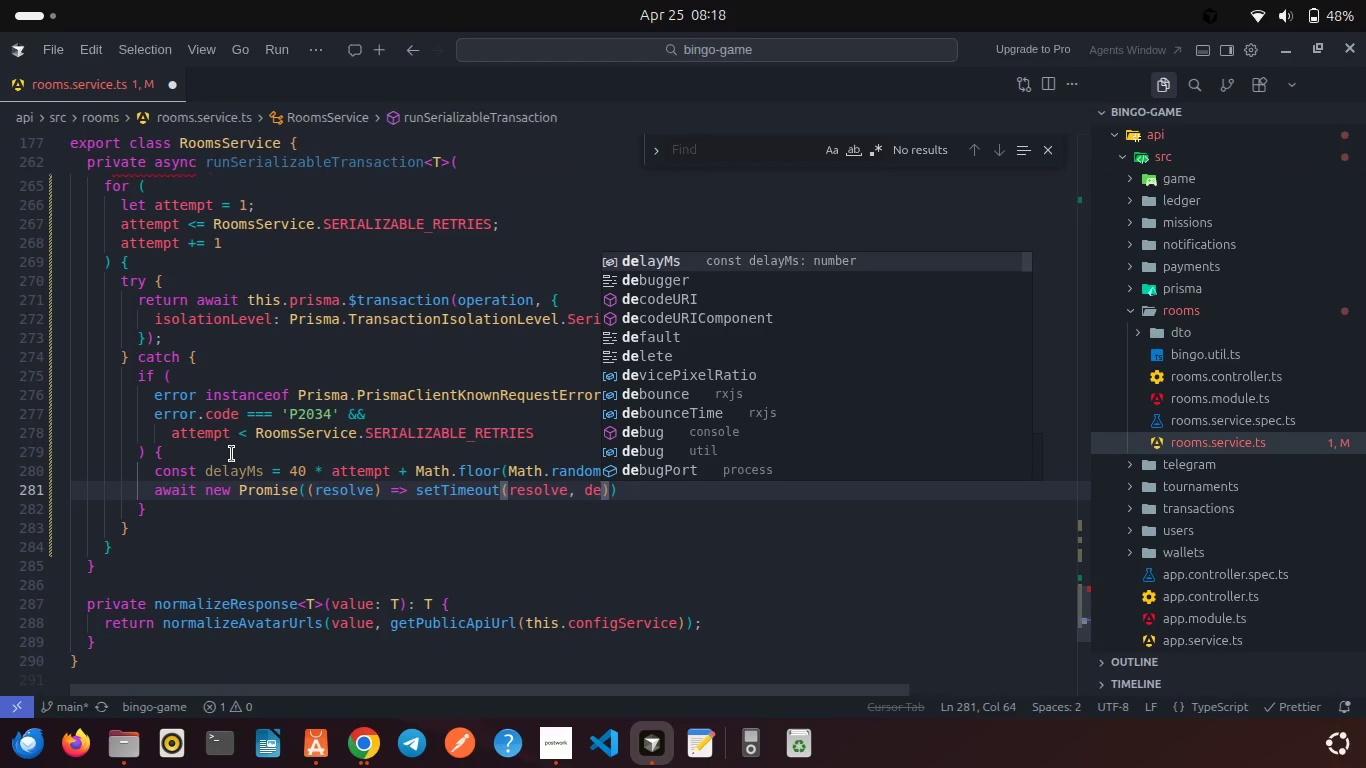 
key(Enter)
 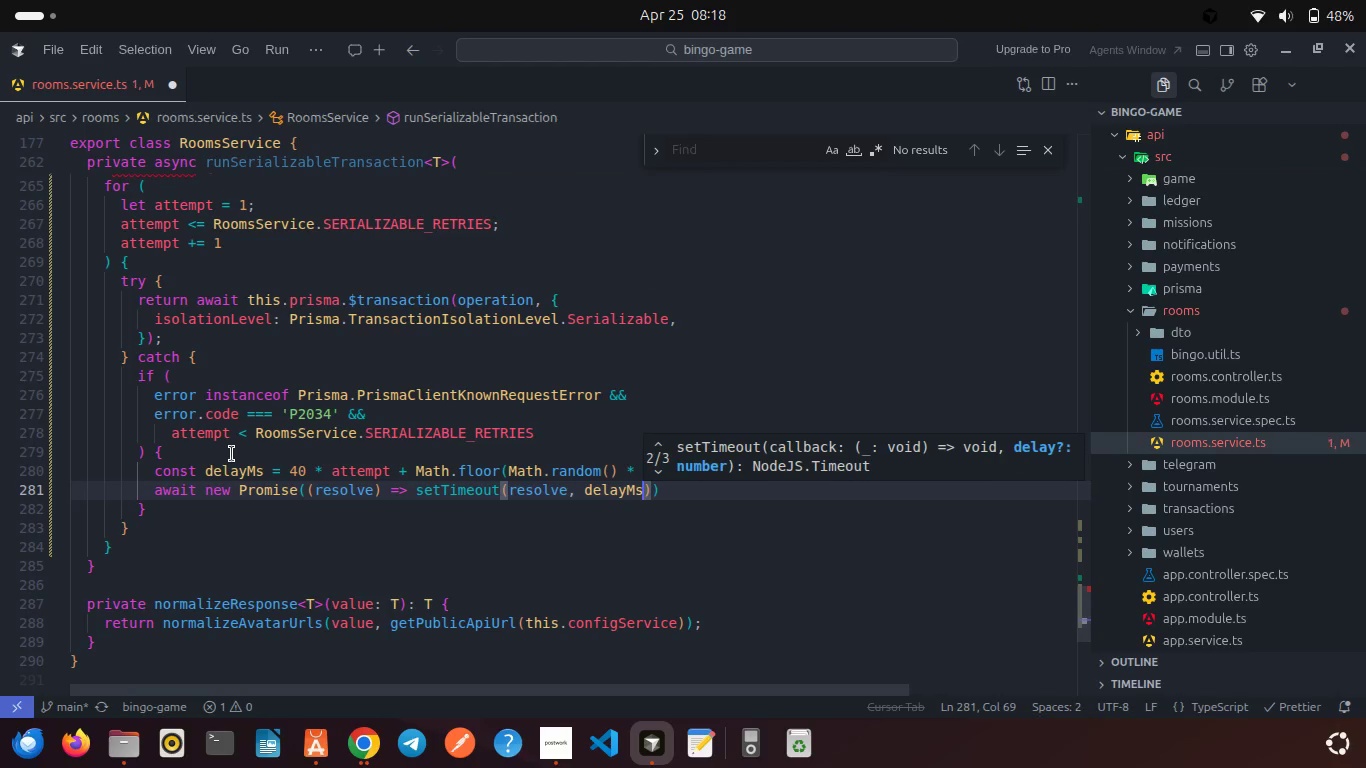 
key(ArrowRight)
 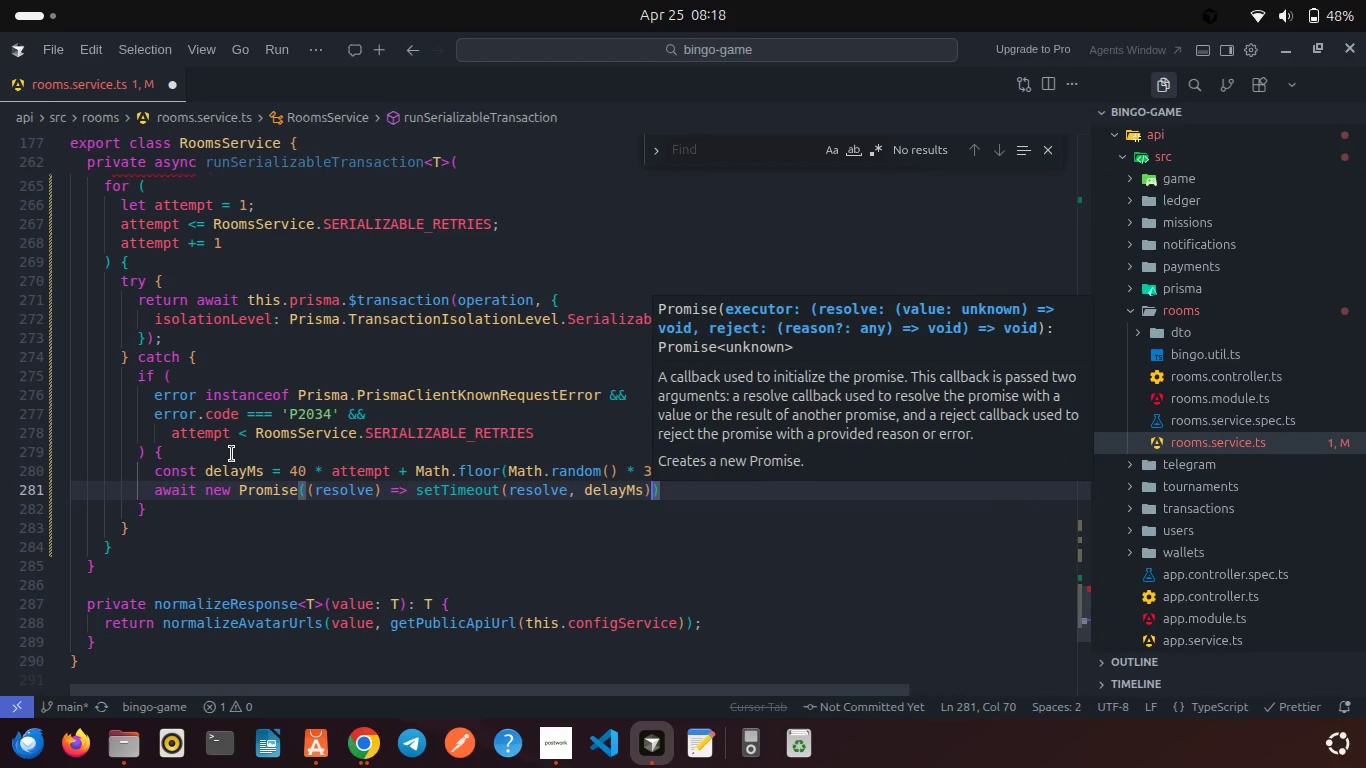 
key(ArrowRight)
 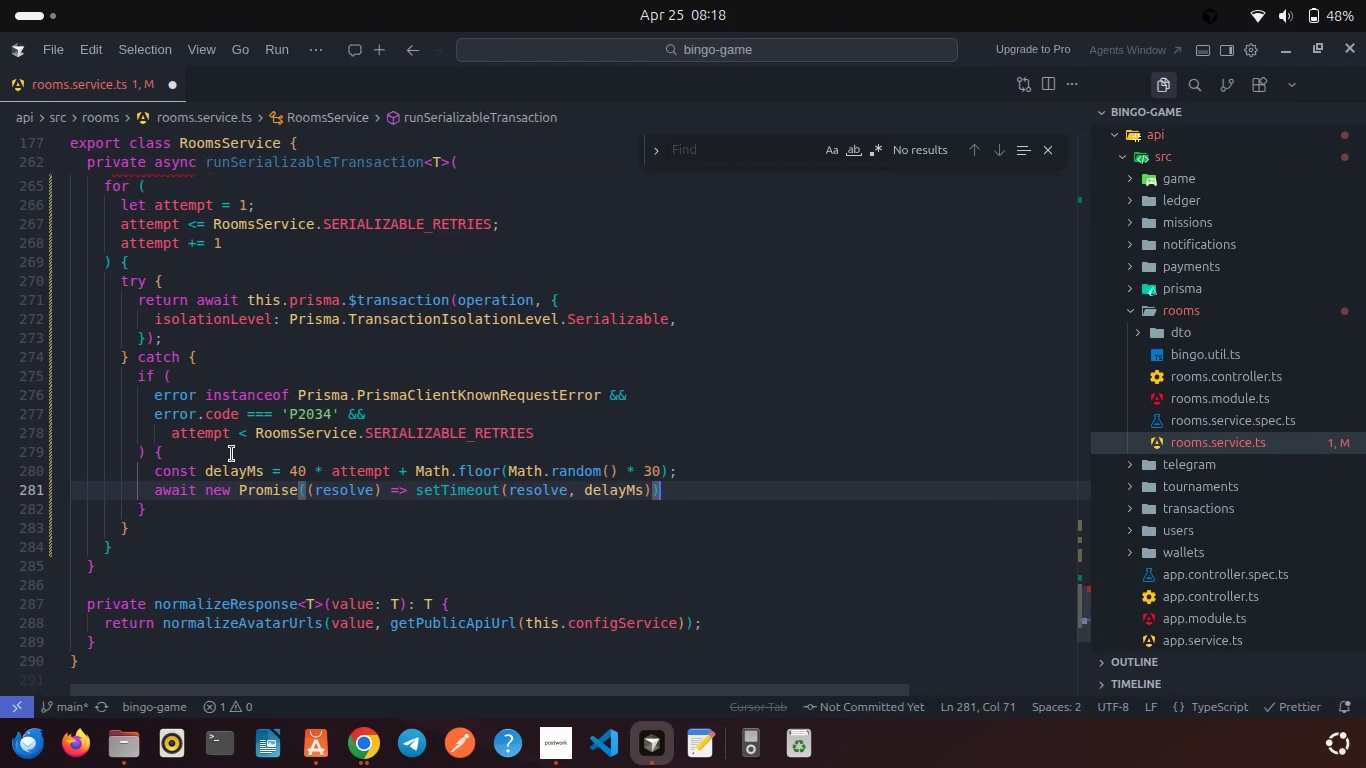 
key(Semicolon)
 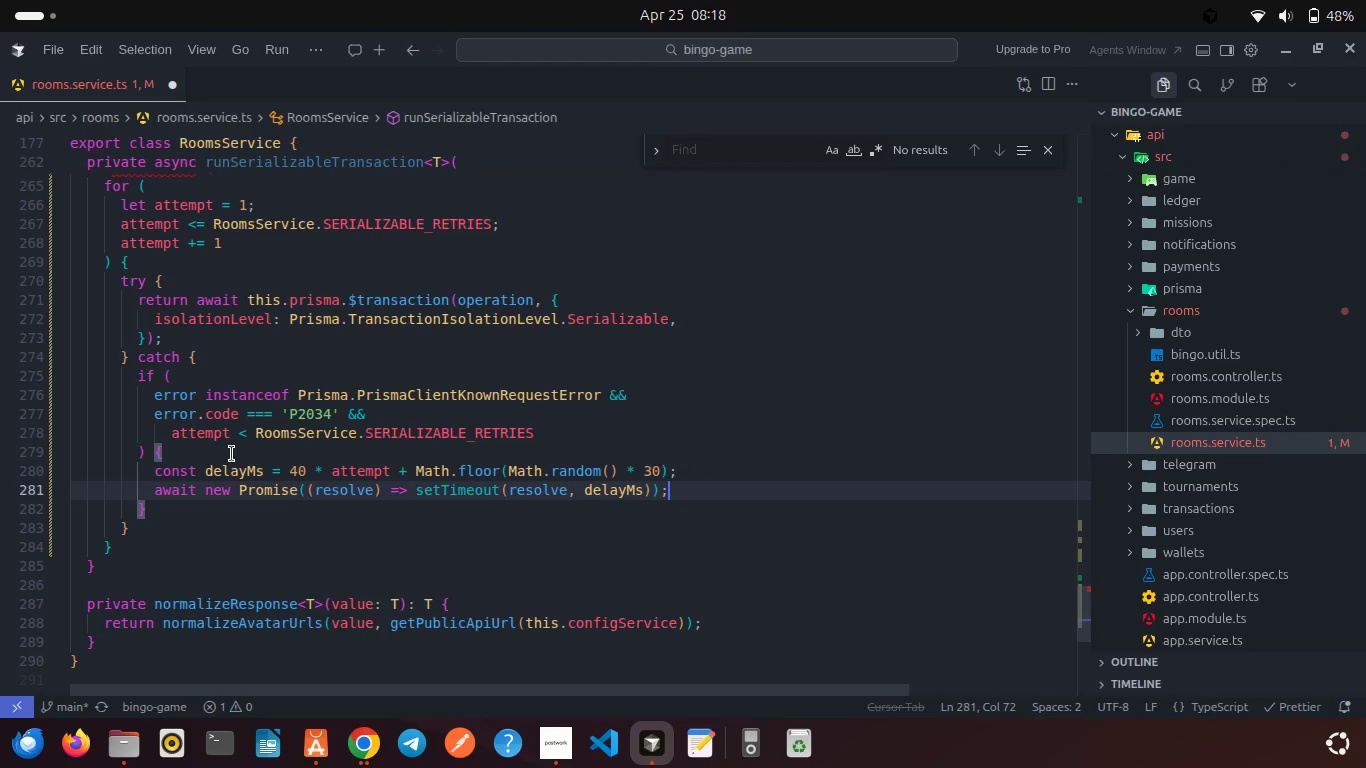 
key(Enter)
 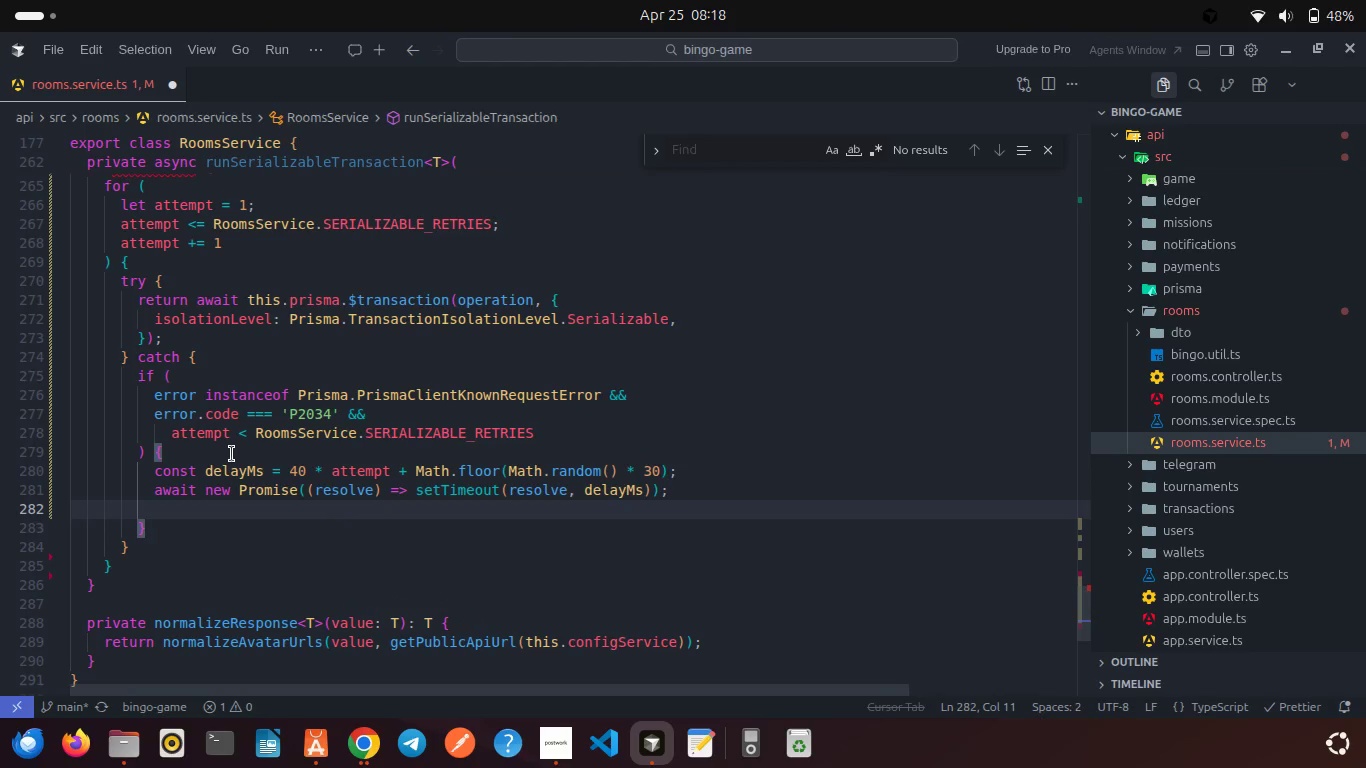 
type(contin)
 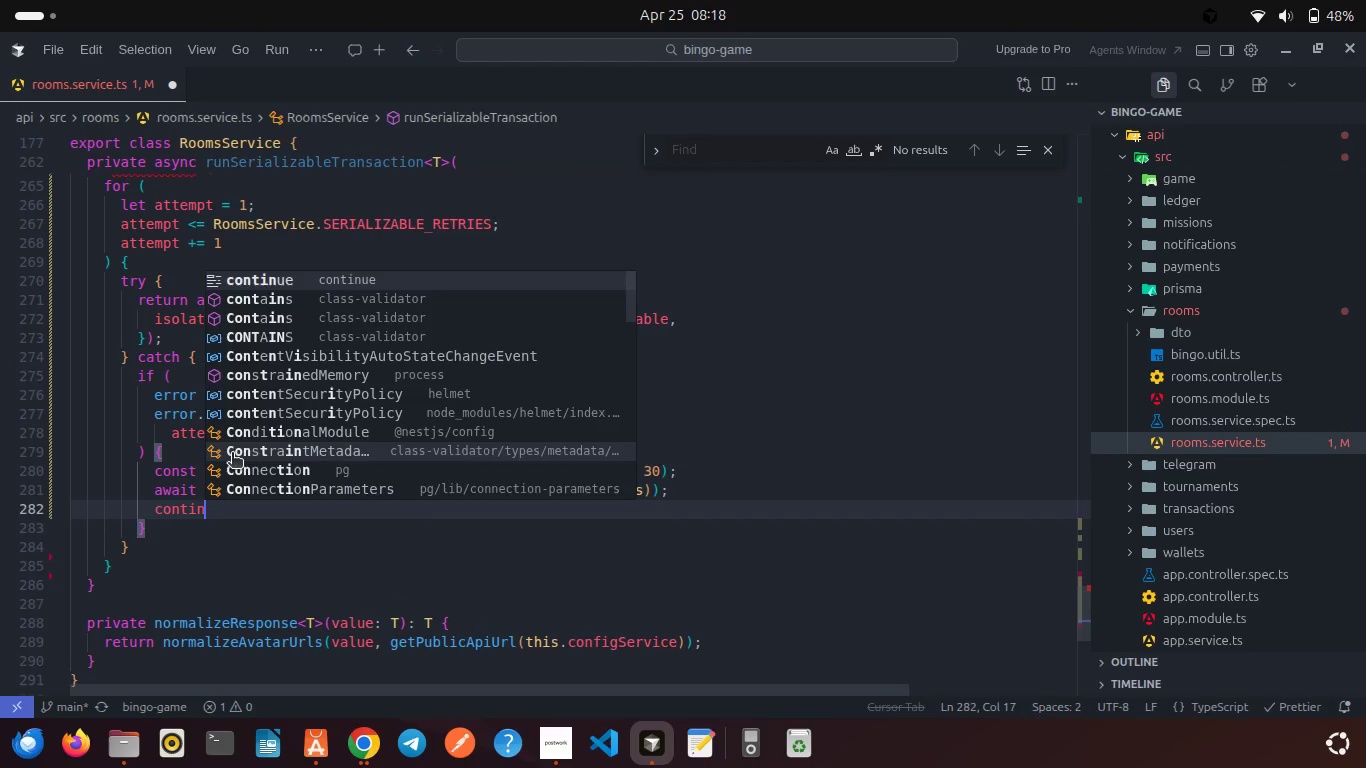 
key(Enter)
 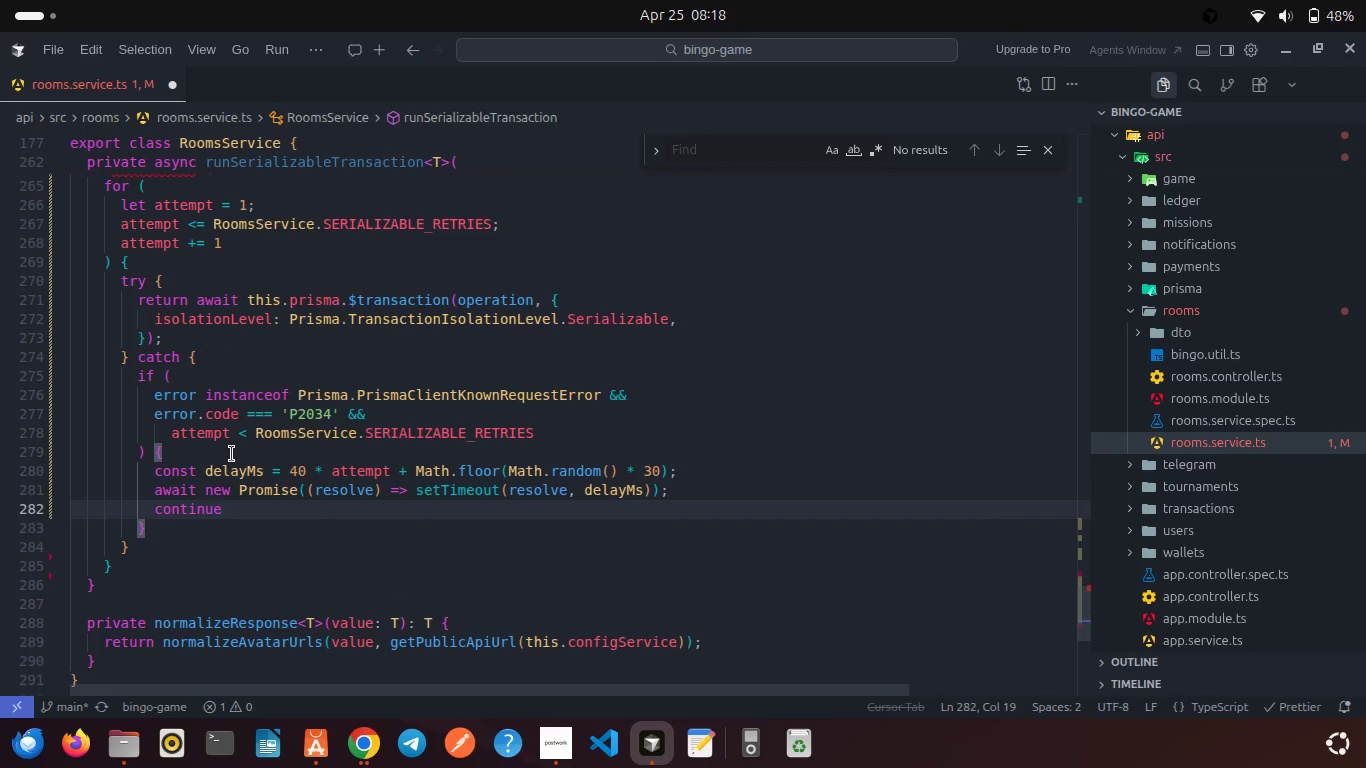 
key(Semicolon)
 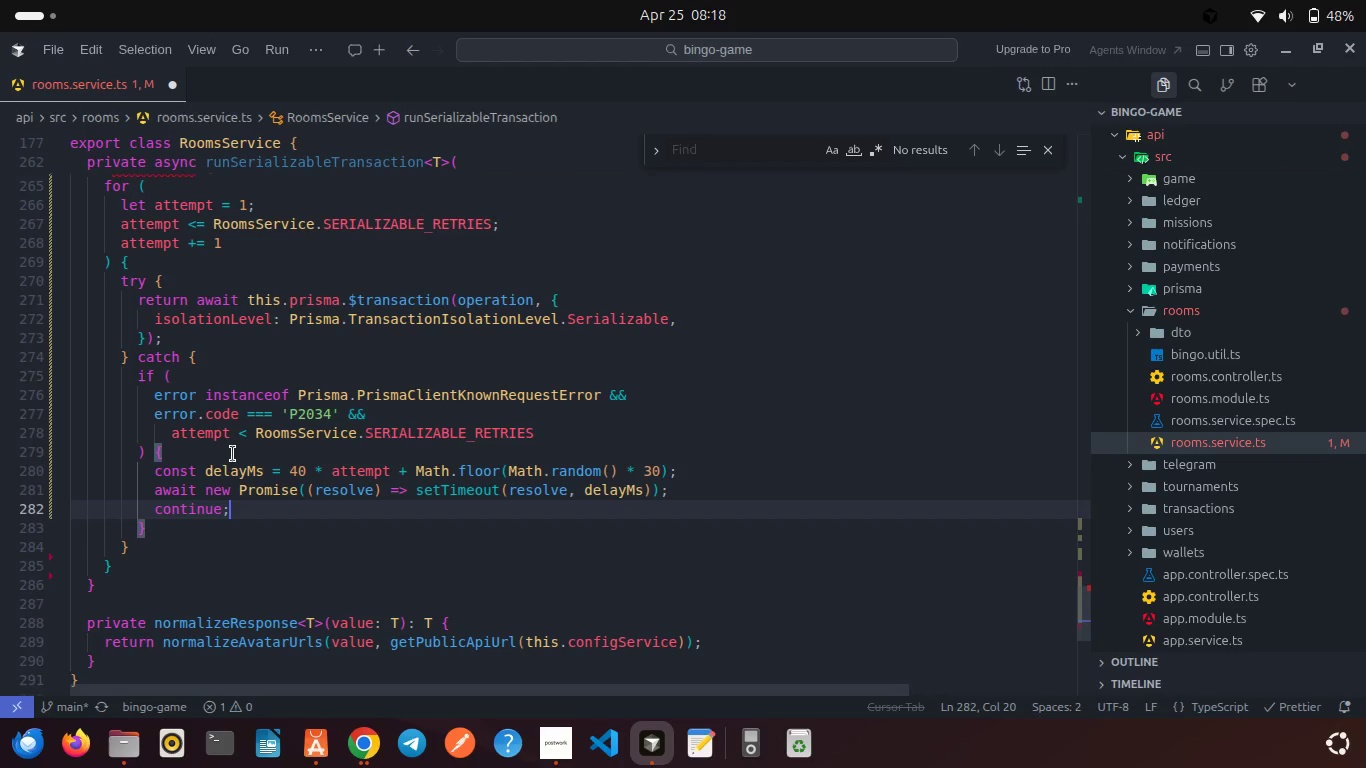 
left_click([165, 525])
 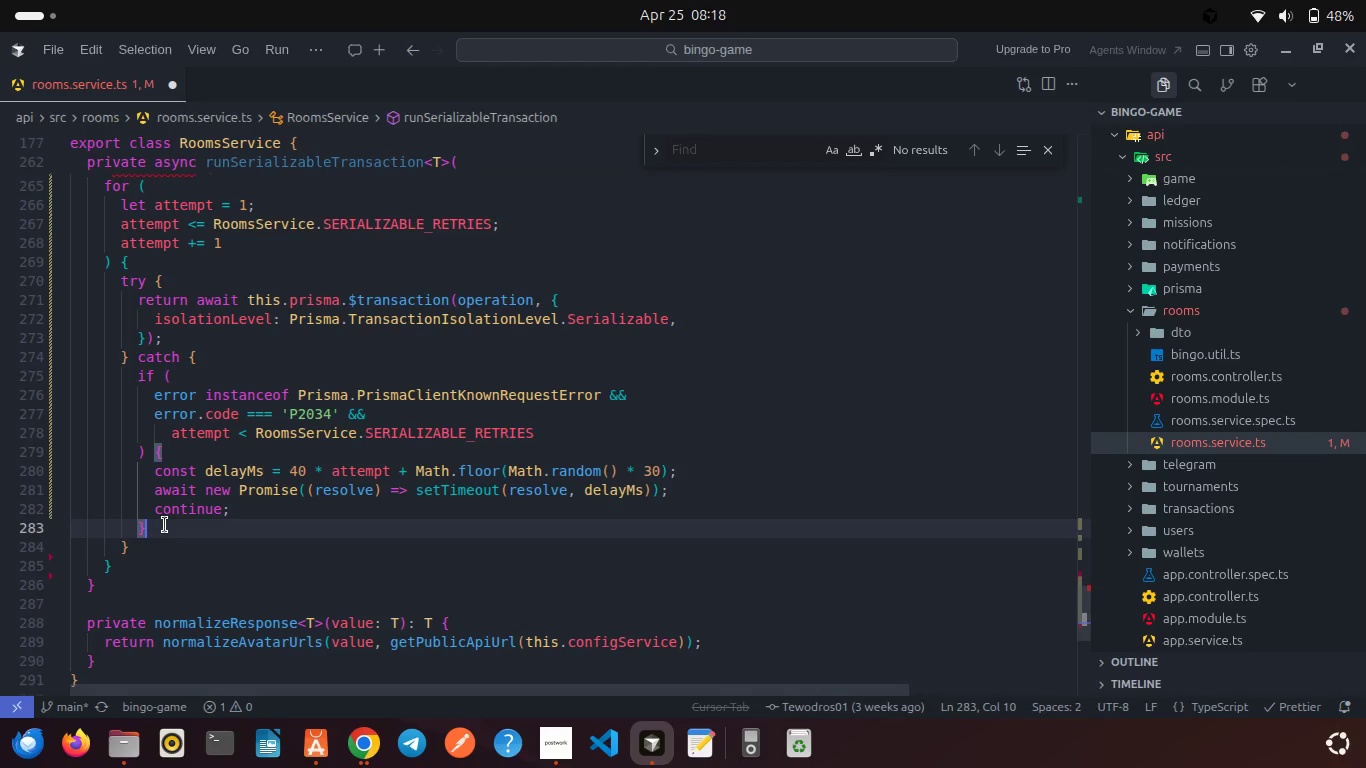 
key(Enter)
 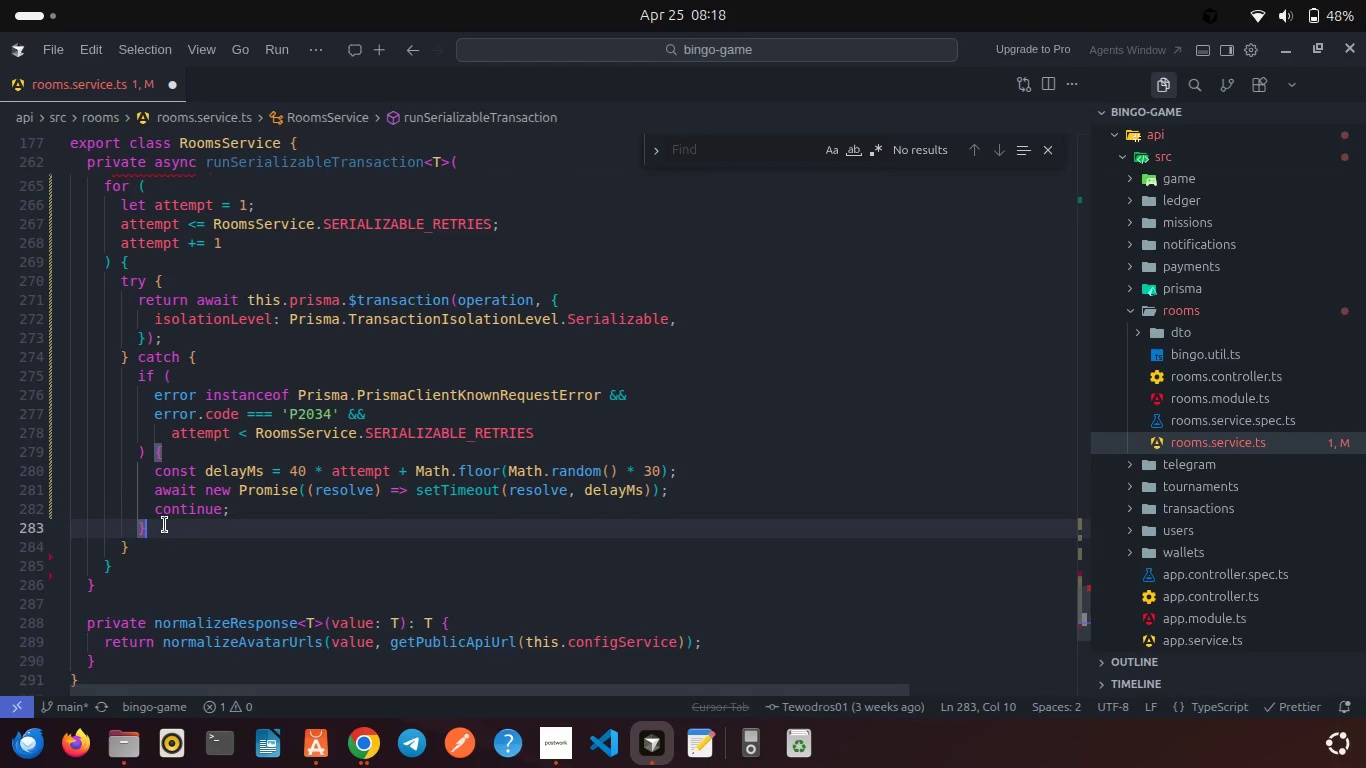 
key(Enter)
 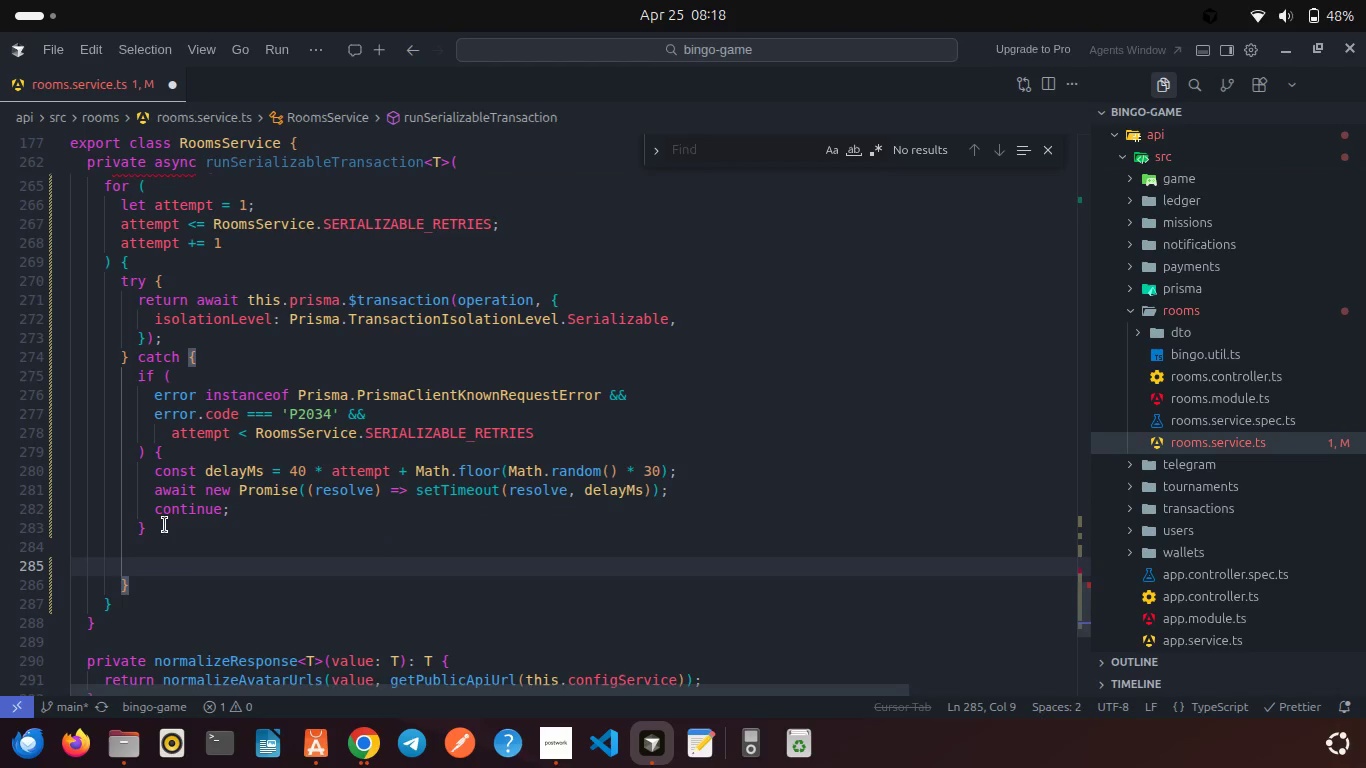 
type(thr)
 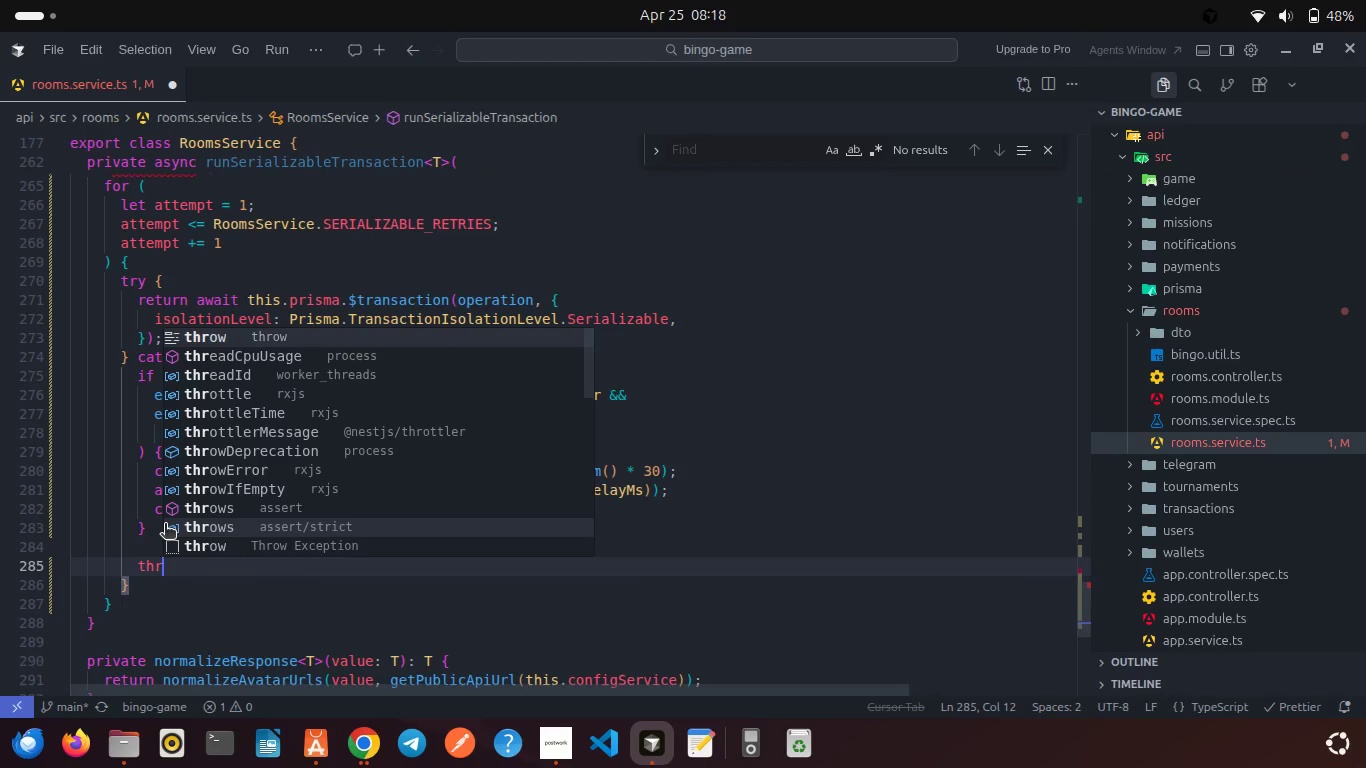 
key(Enter)
 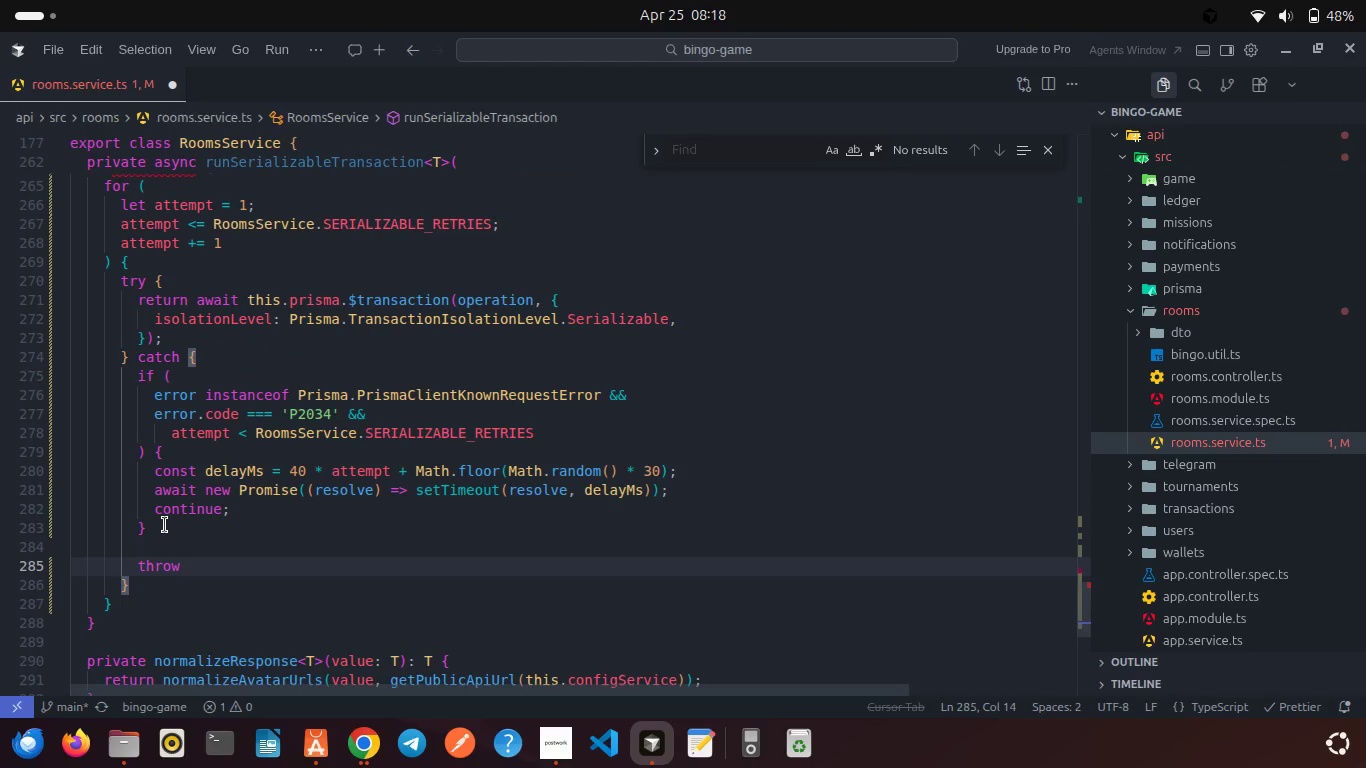 
type( error;)
 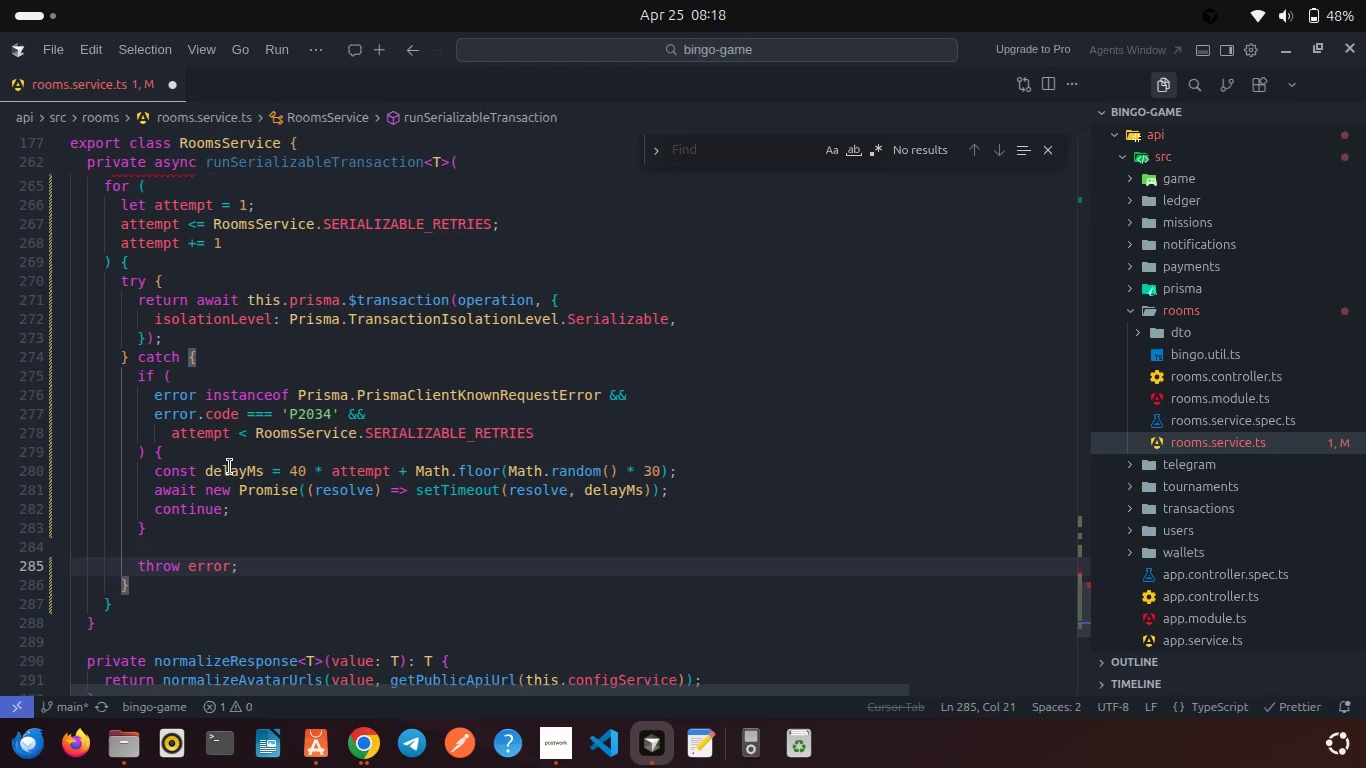 
scroll: coordinate [230, 467], scroll_direction: up, amount: 1.0
 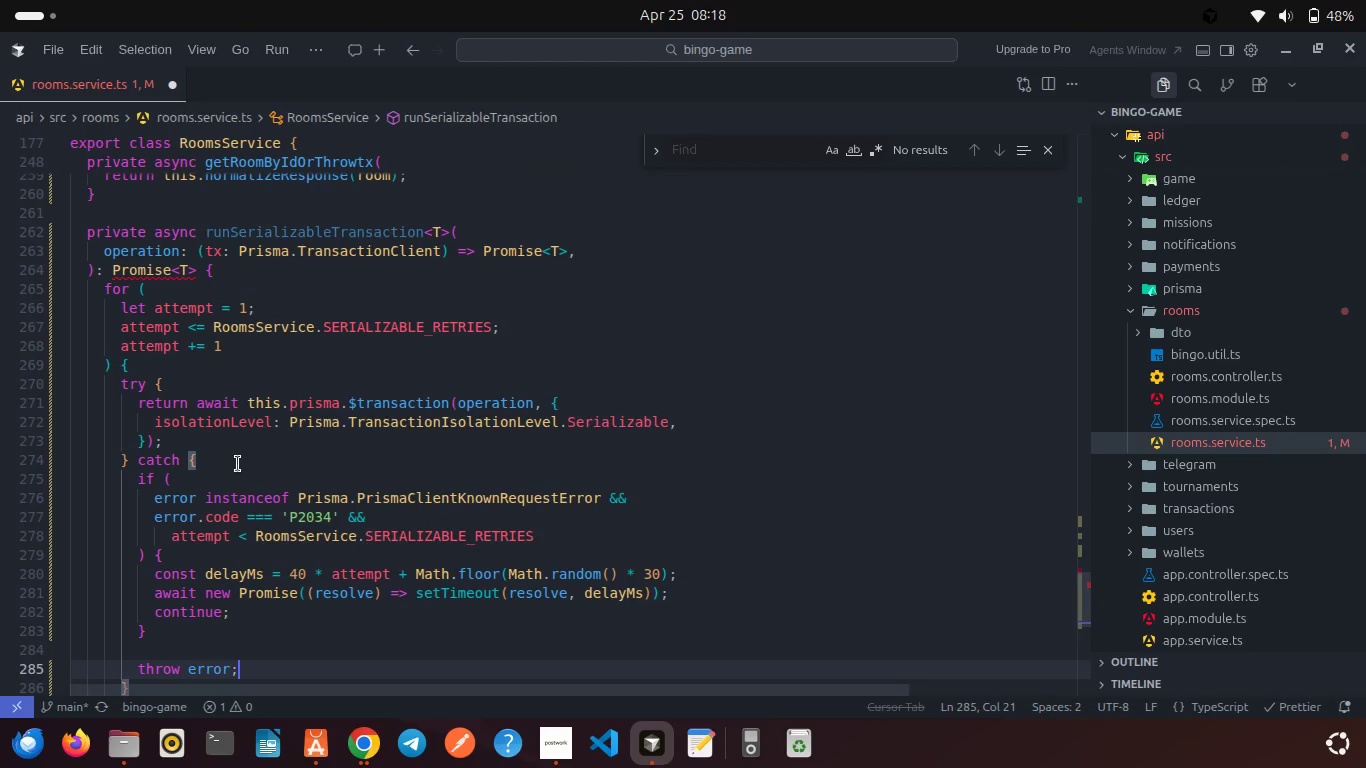 
scroll: coordinate [182, 458], scroll_direction: down, amount: 1.0
 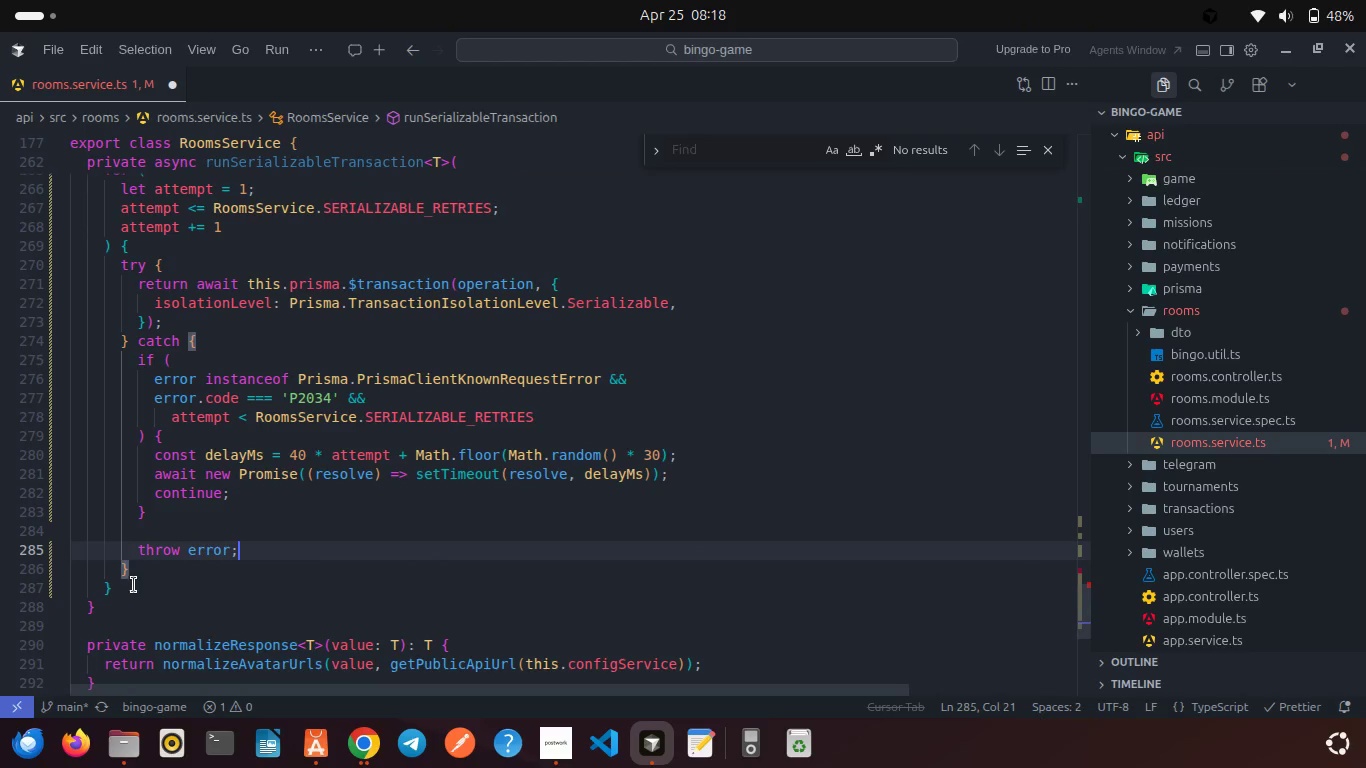 
left_click([132, 589])
 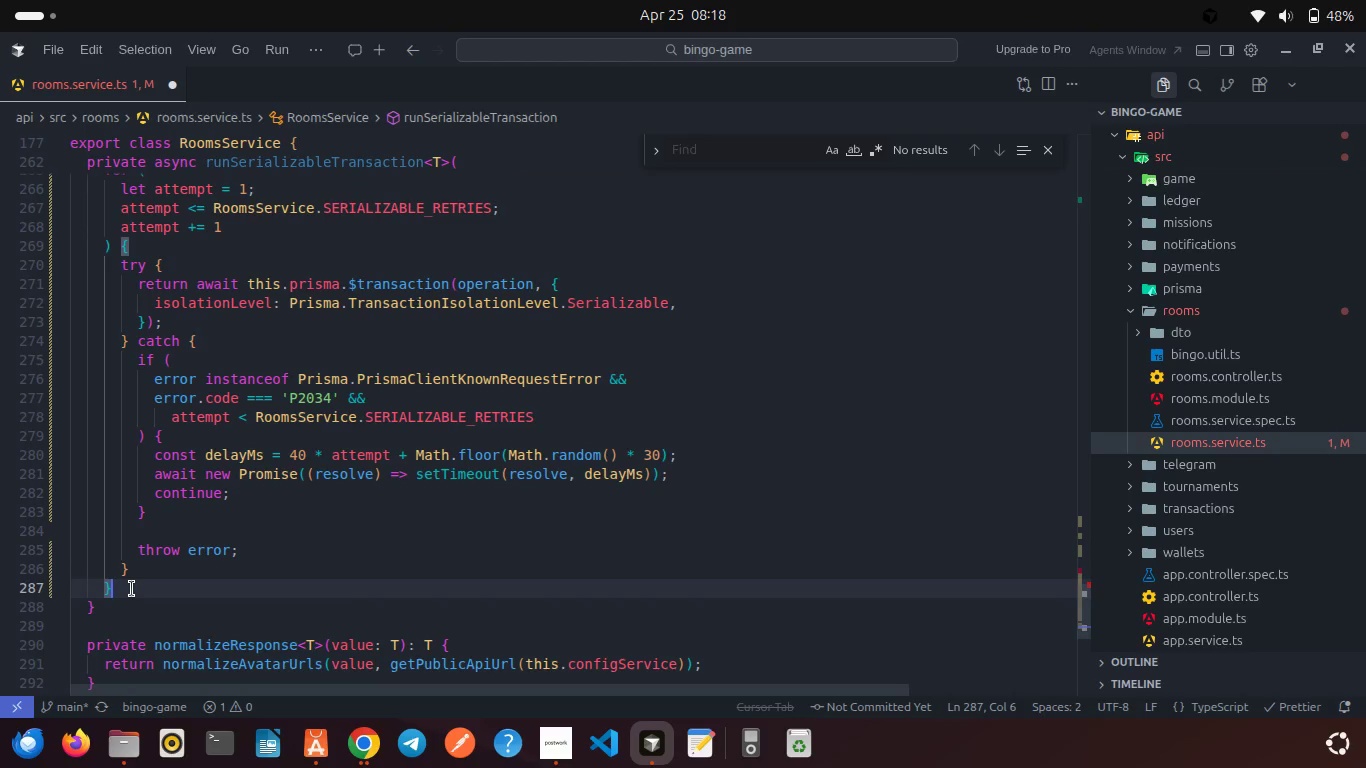 
key(Enter)
 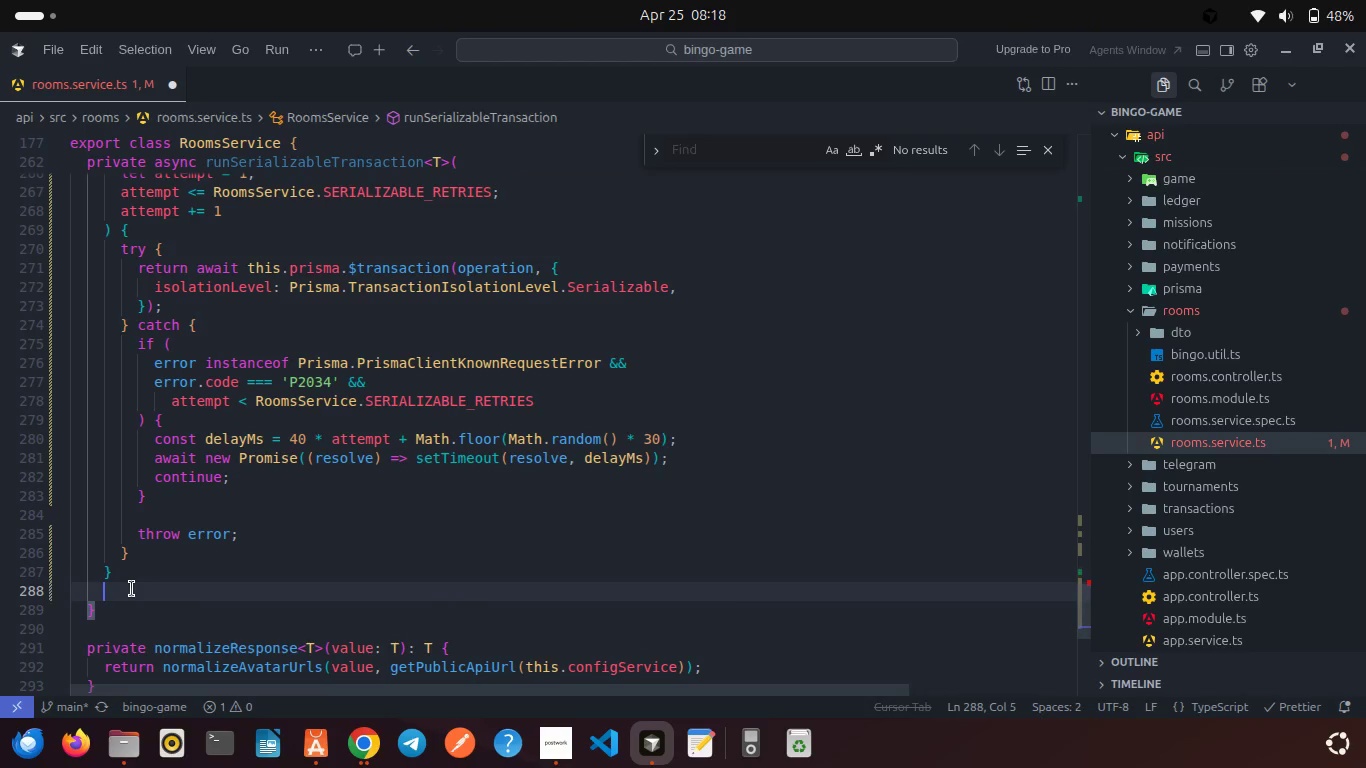 
type(thr)
 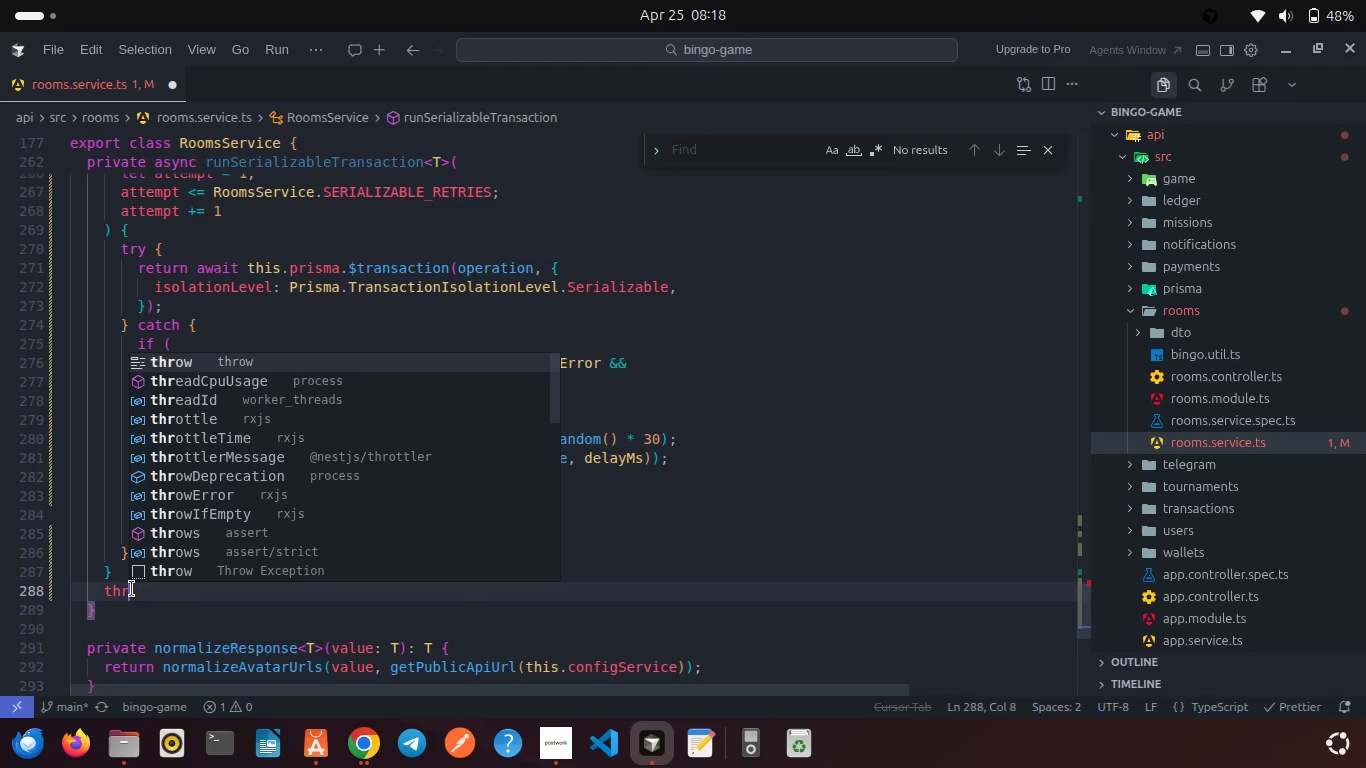 
key(Enter)
 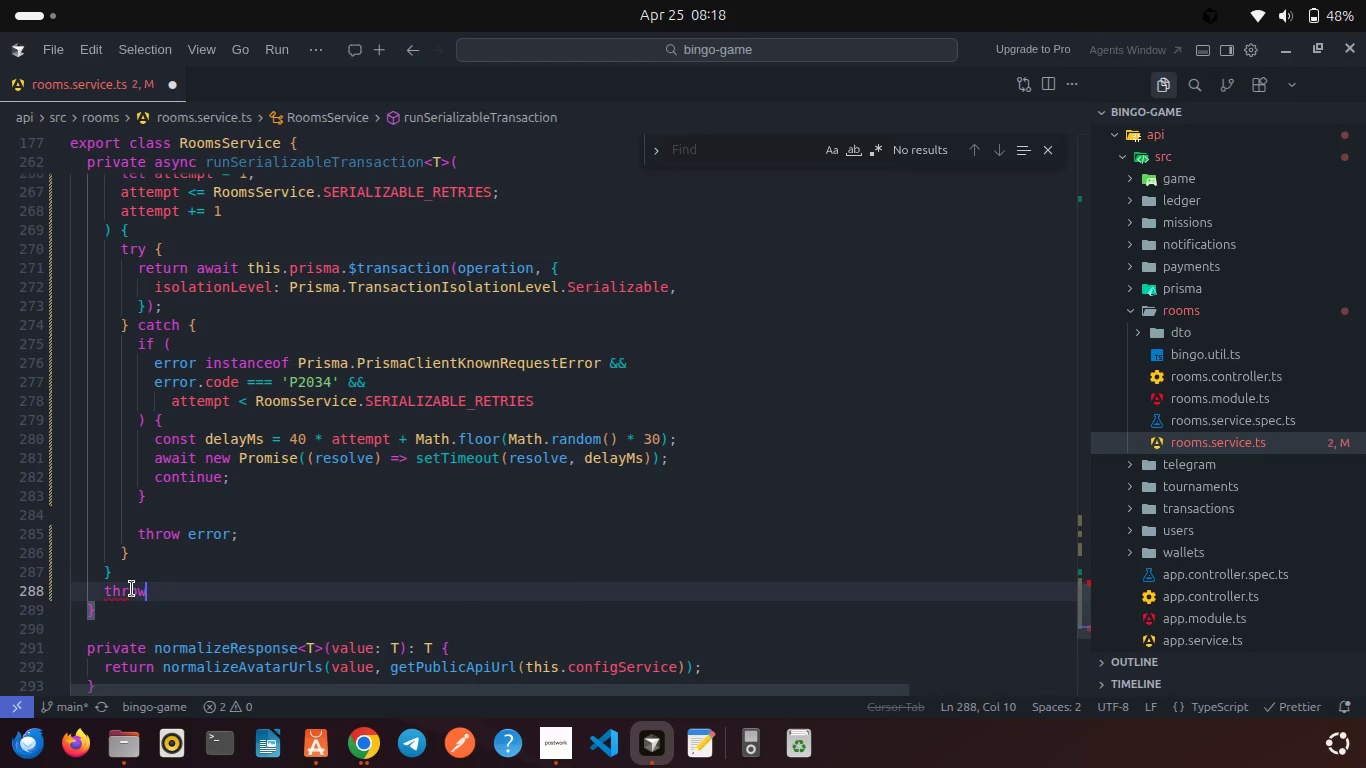 
type( new Intern)
 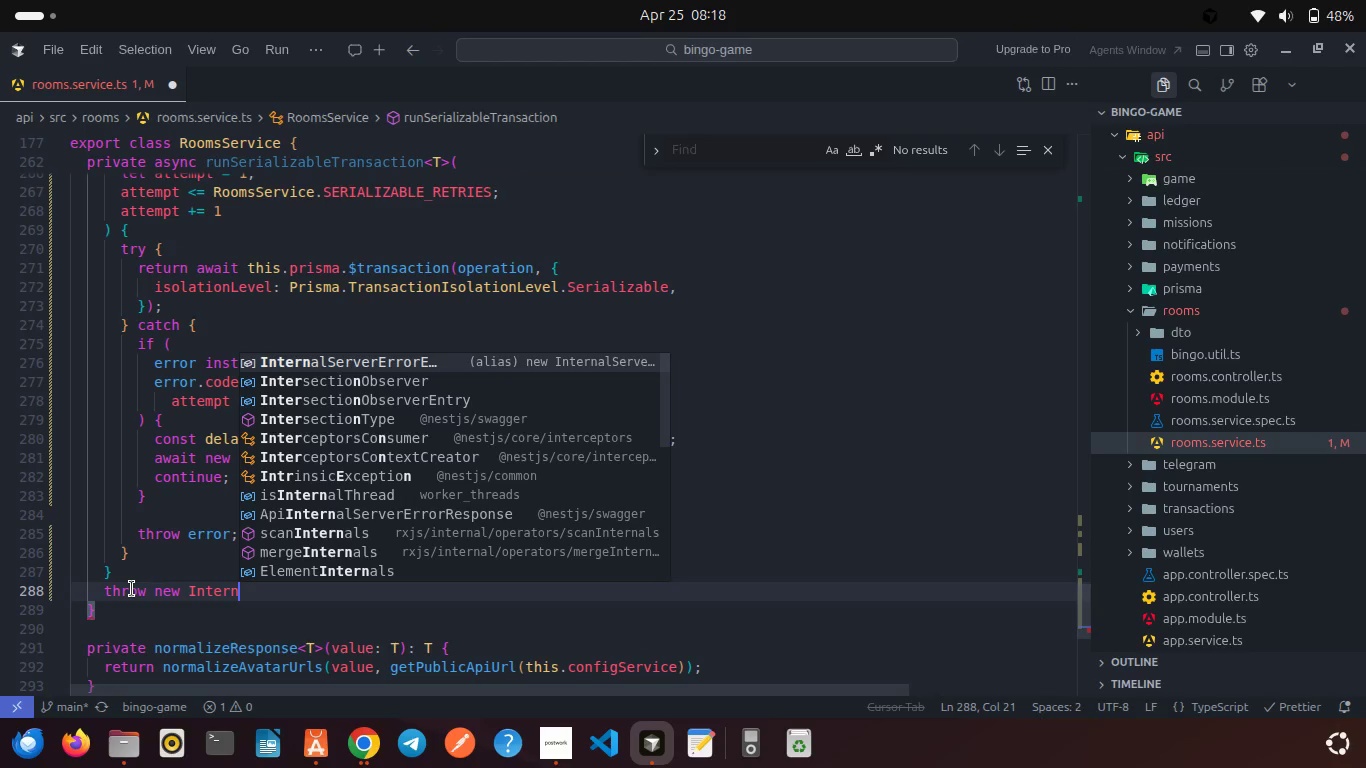 
key(Enter)
 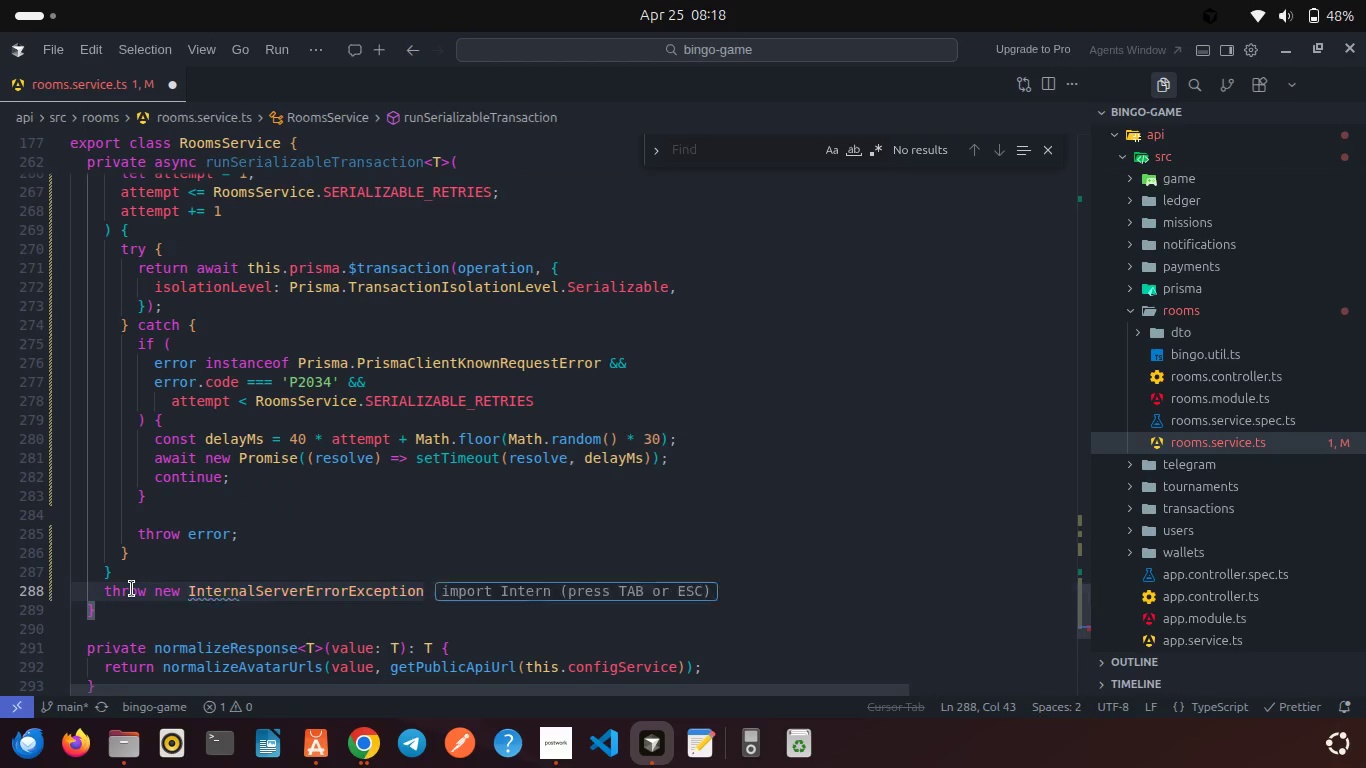 
type(('Transaction failed after retries)
 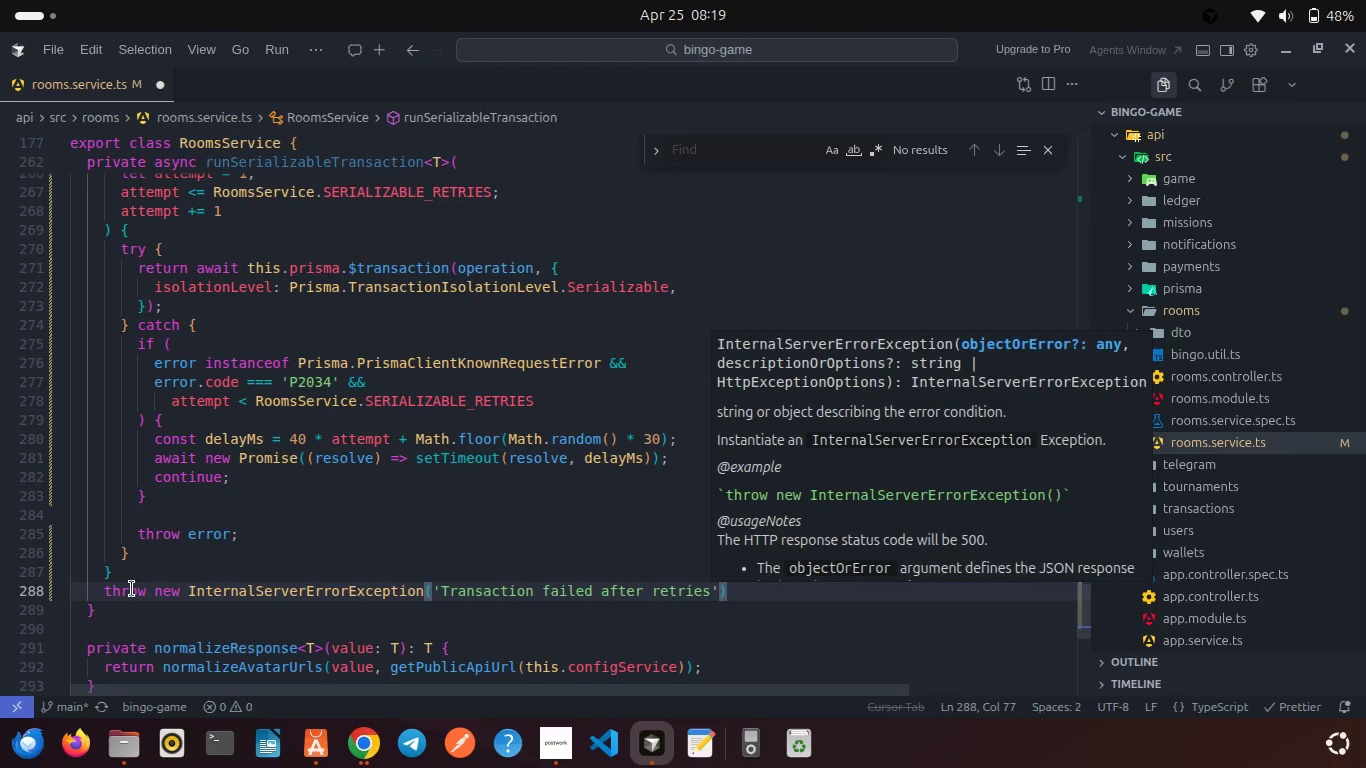 
key(ArrowRight)
 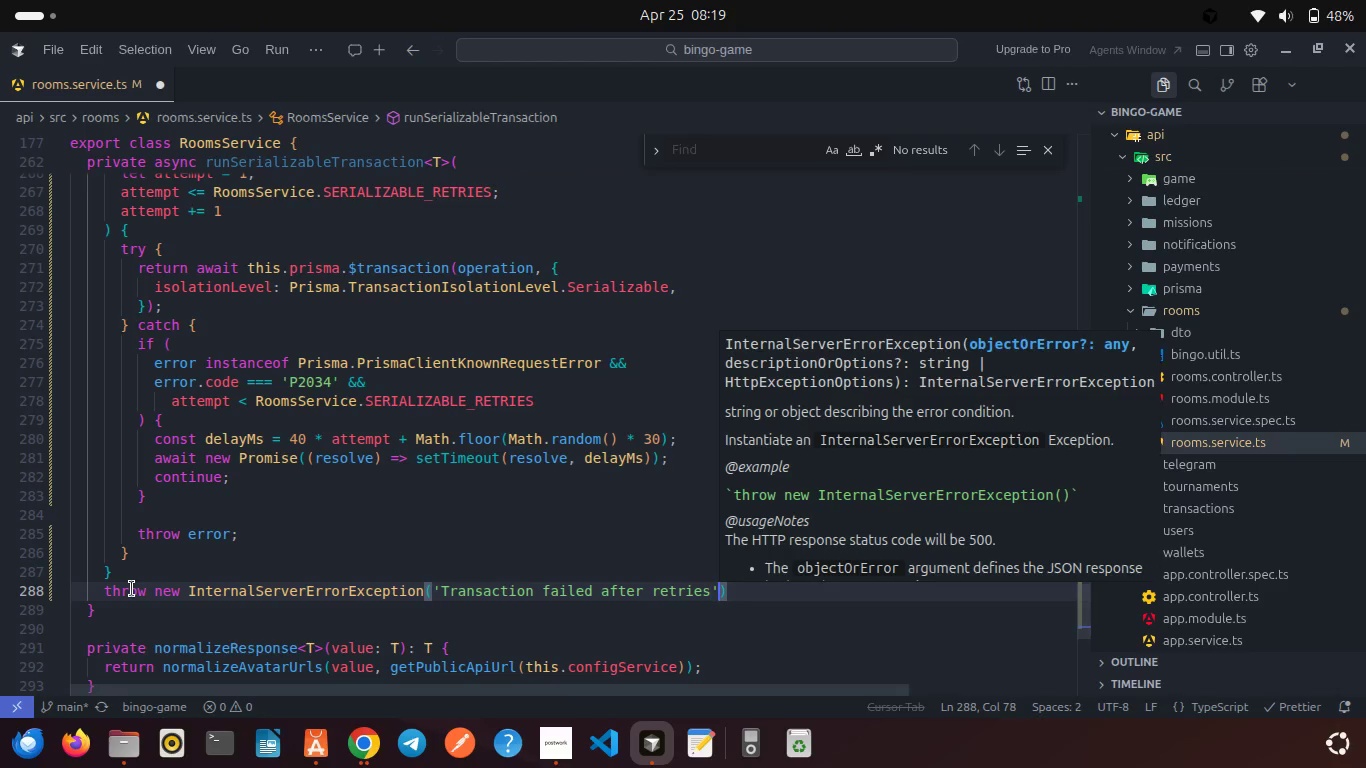 
key(ArrowRight)
 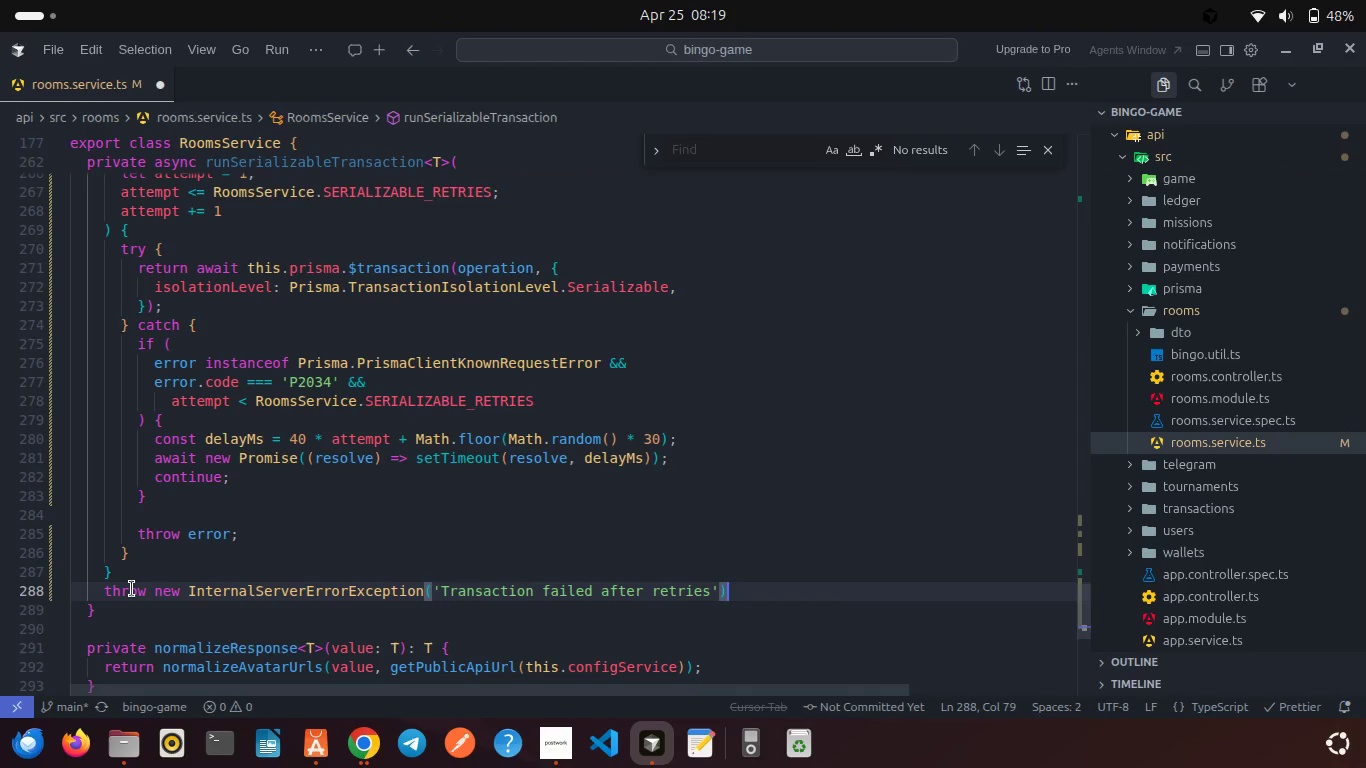 
key(Semicolon)
 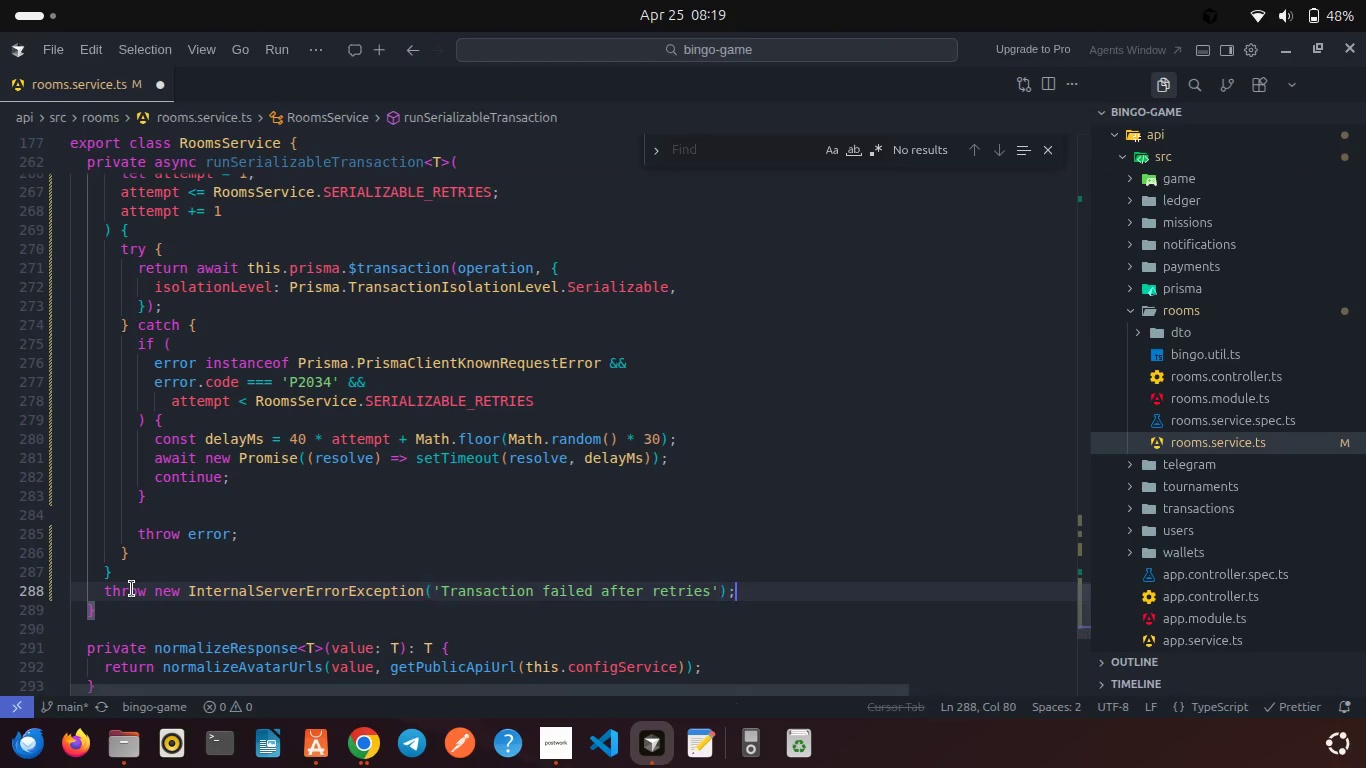 
key(Control+S)
 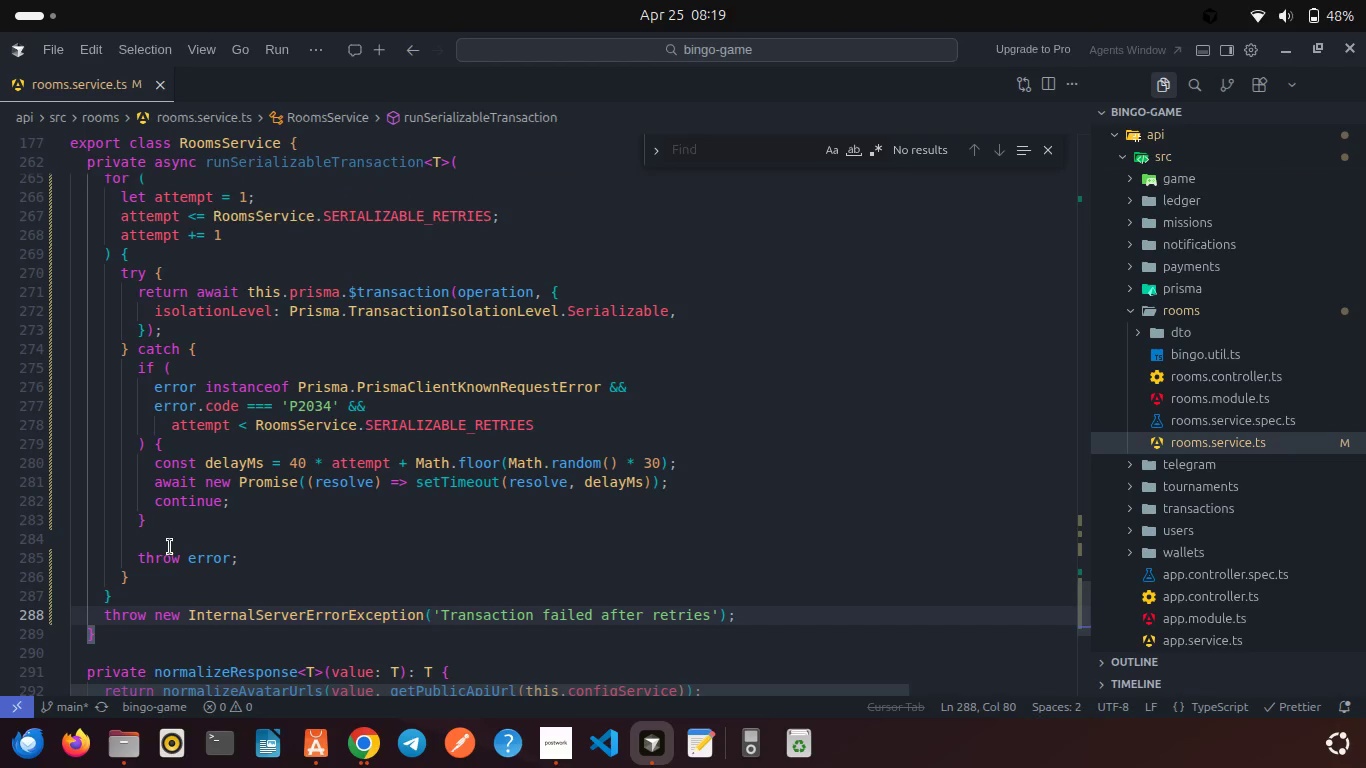 
scroll: coordinate [170, 547], scroll_direction: up, amount: 3.0
 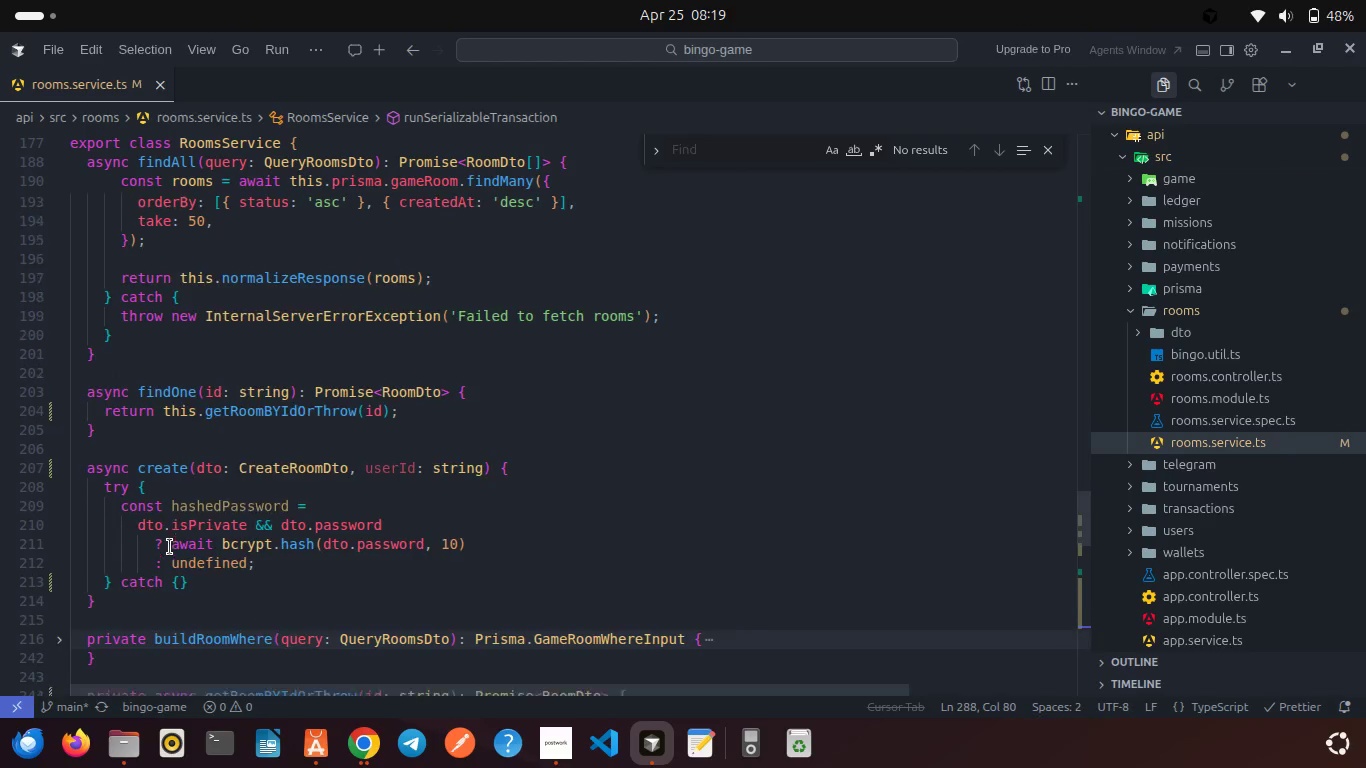 
scroll: coordinate [170, 547], scroll_direction: down, amount: 1.0
 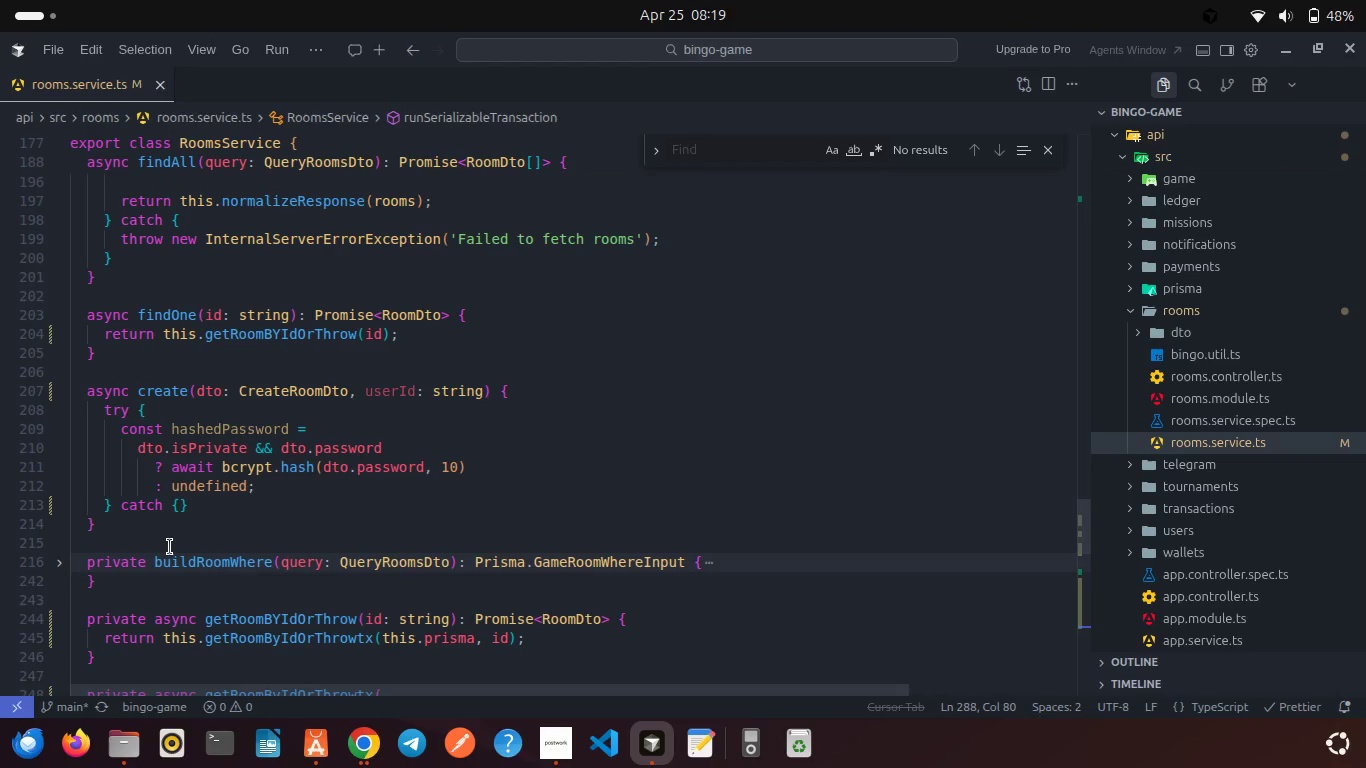 
wait(9.29)
 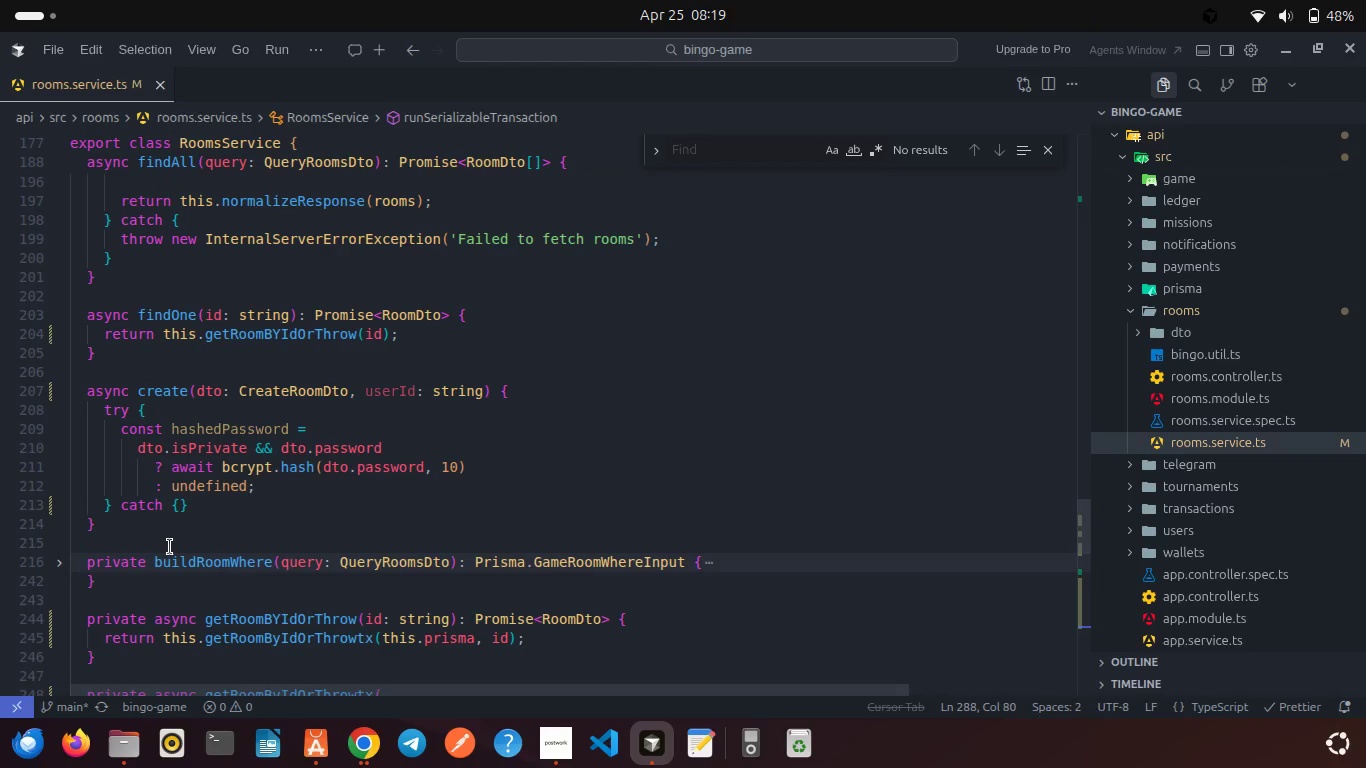 
scroll: coordinate [239, 512], scroll_direction: down, amount: 2.0
 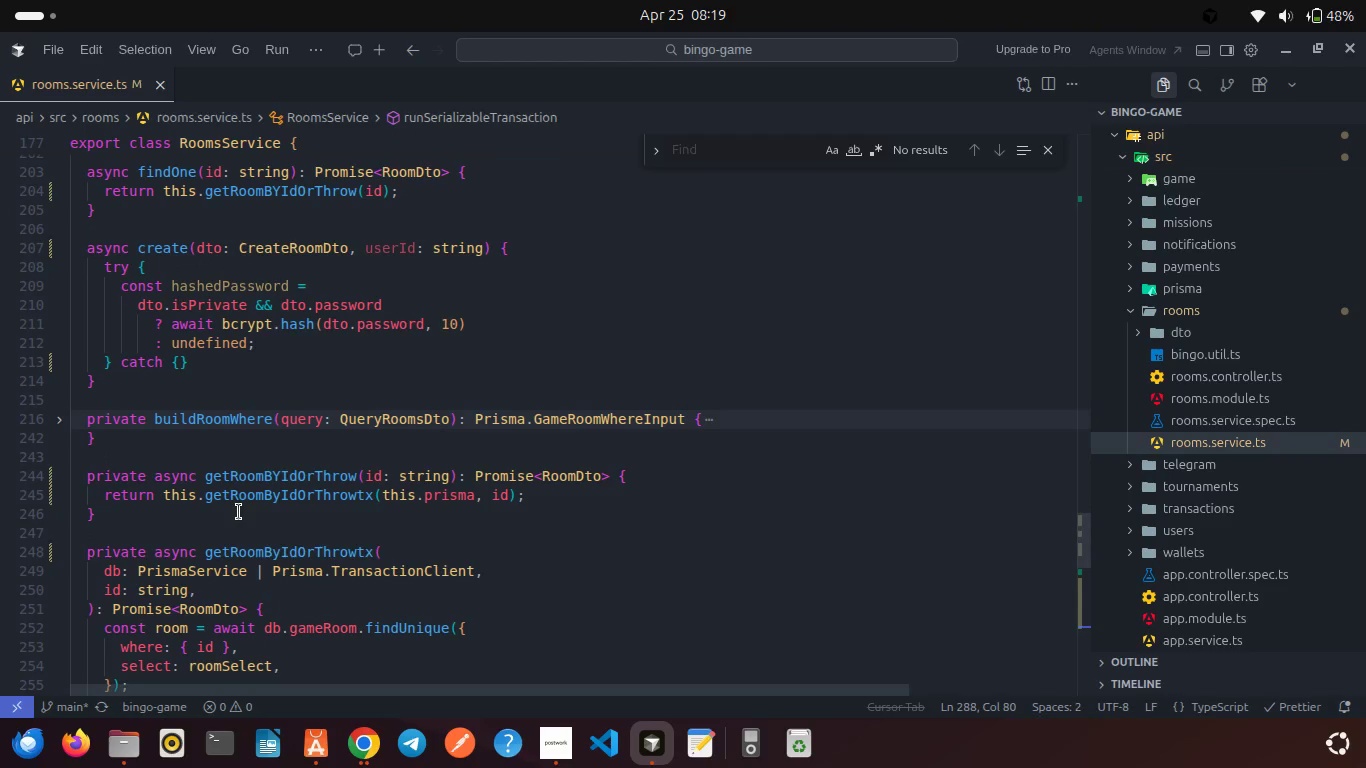 
wait(7.87)
 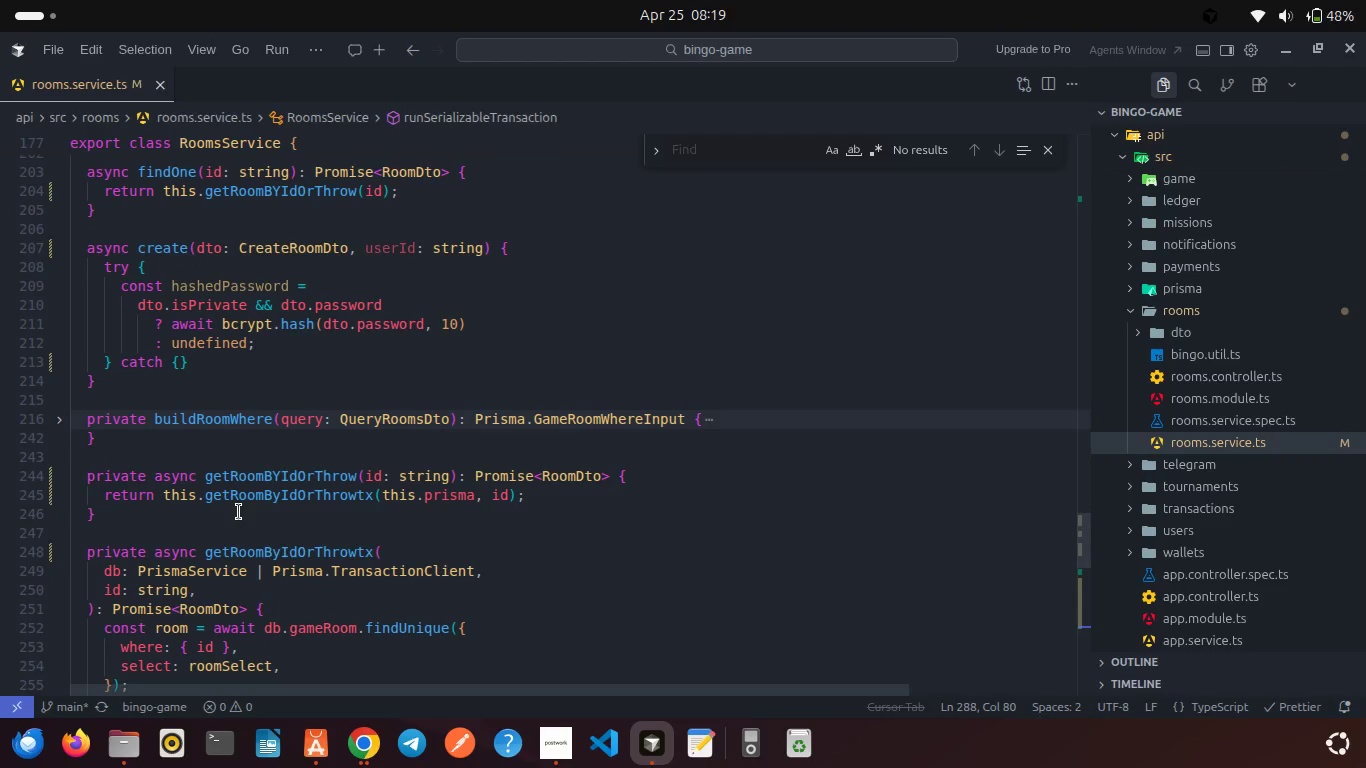 
scroll: coordinate [239, 512], scroll_direction: down, amount: 2.0
 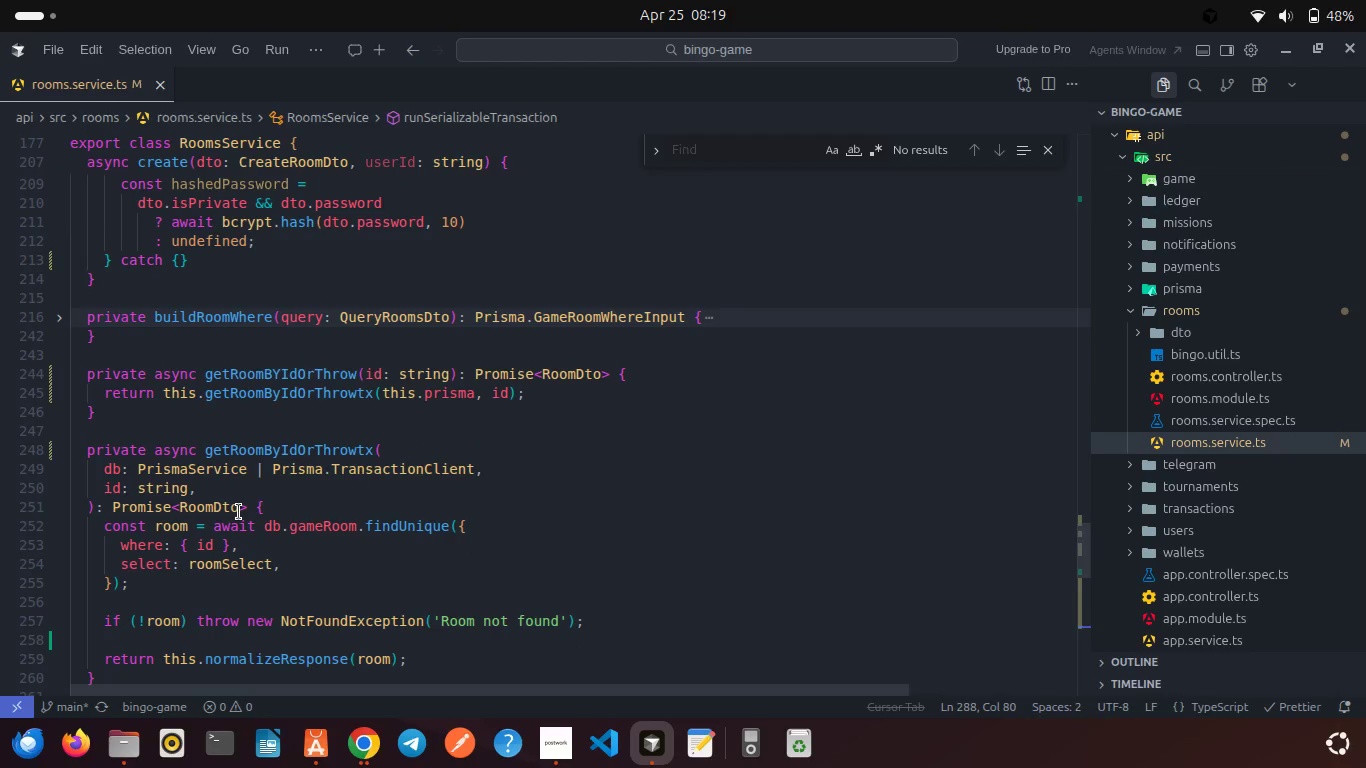 
wait(5.34)
 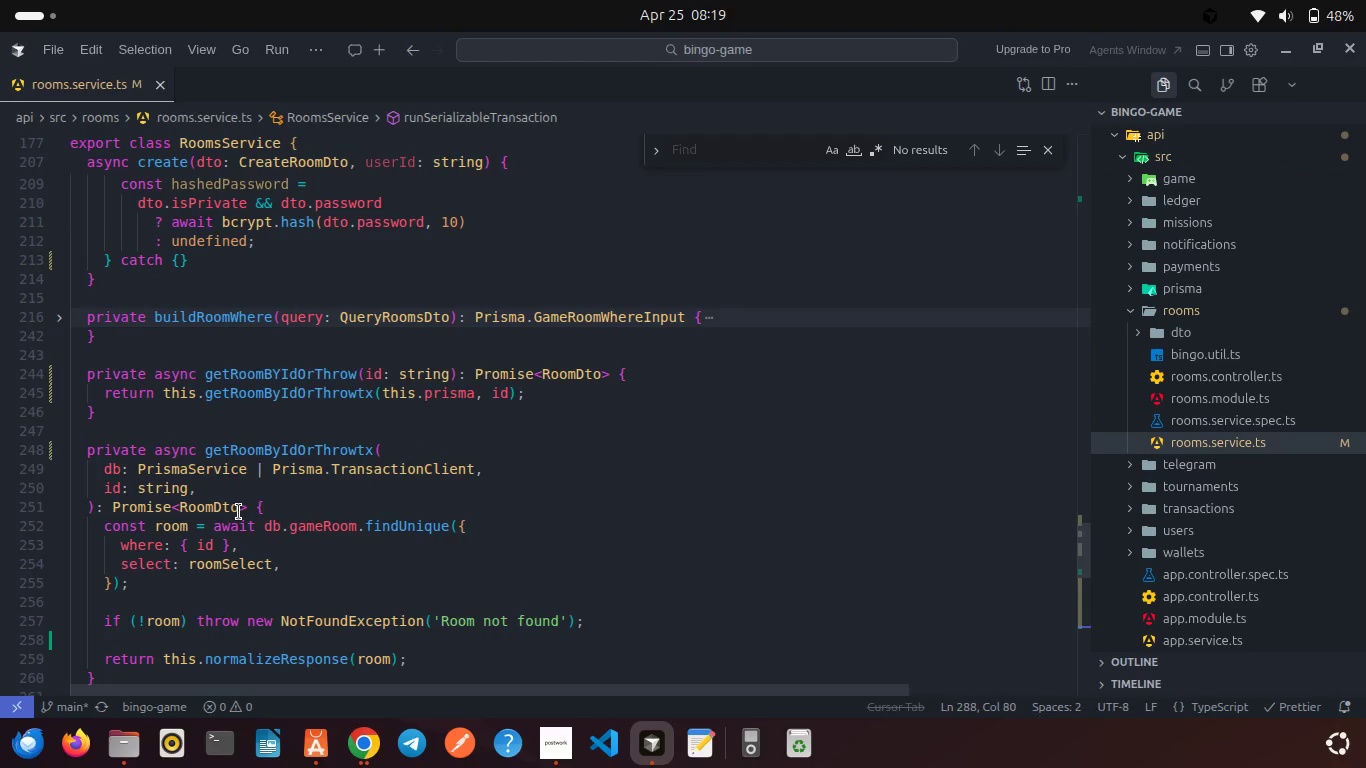 
scroll: coordinate [239, 512], scroll_direction: down, amount: 2.0
 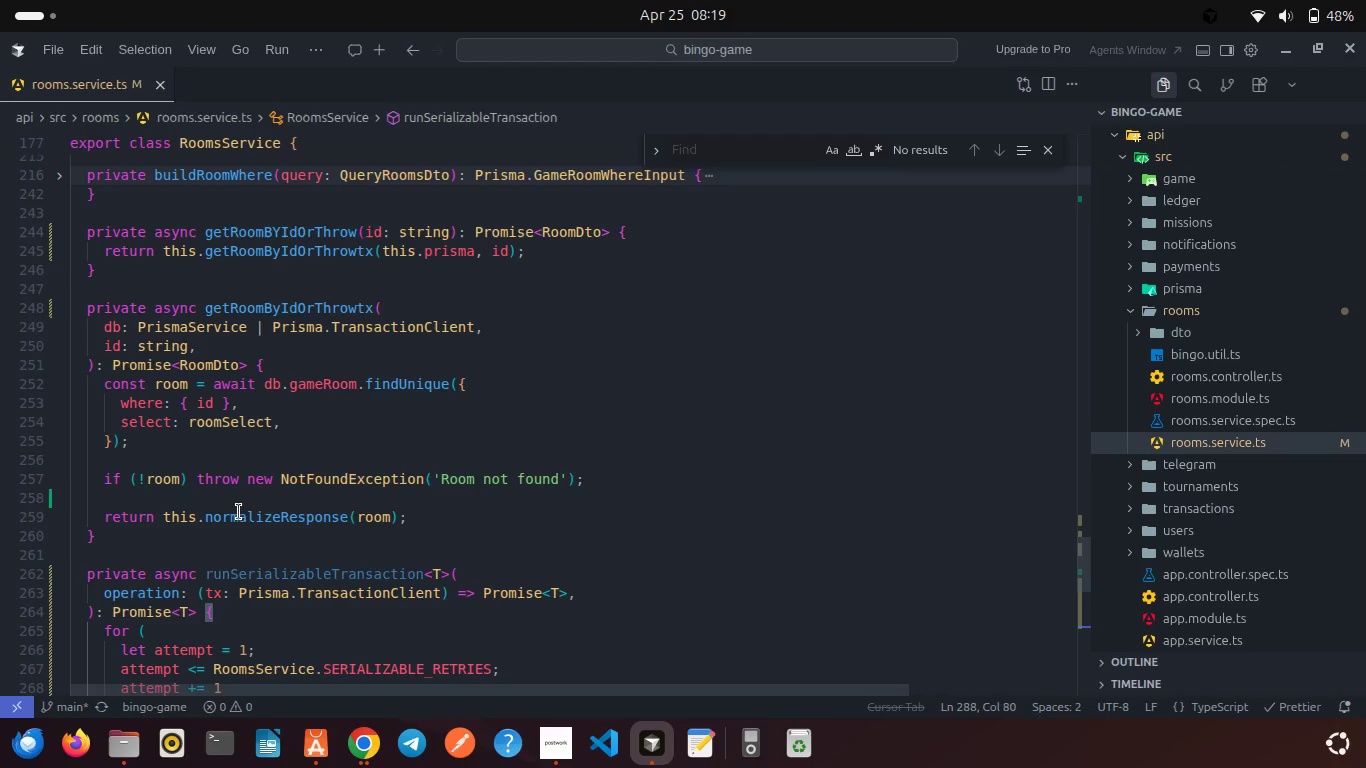 
scroll: coordinate [239, 512], scroll_direction: up, amount: 1.0
 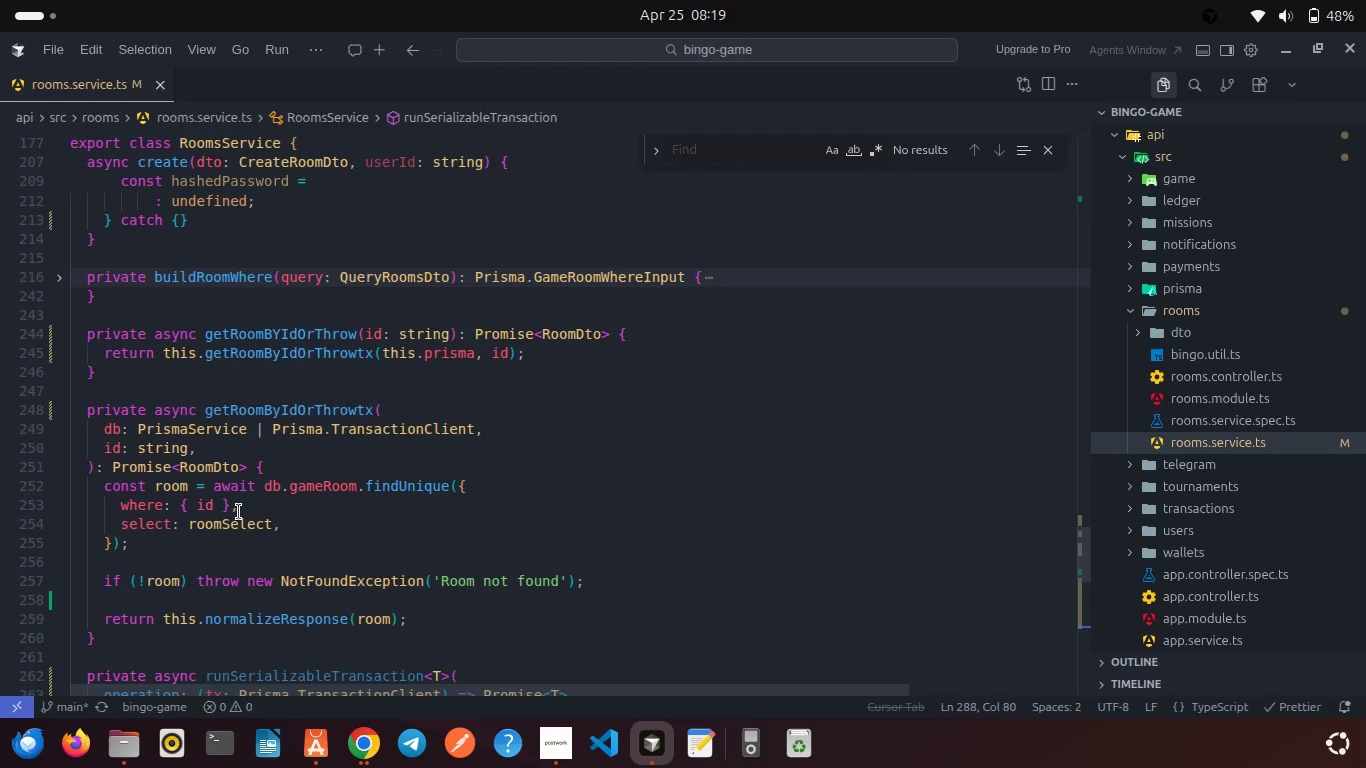 
wait(11.66)
 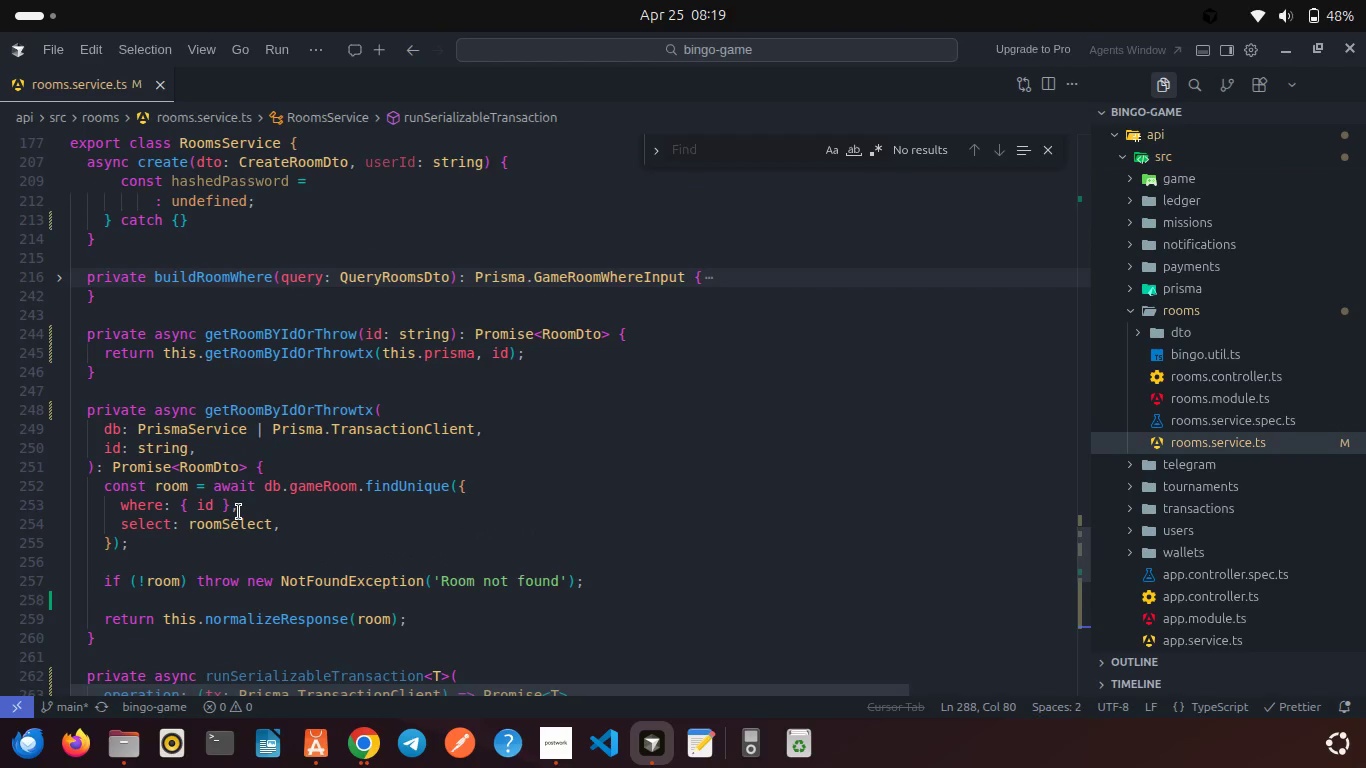 
scroll: coordinate [257, 528], scroll_direction: up, amount: 4.0
 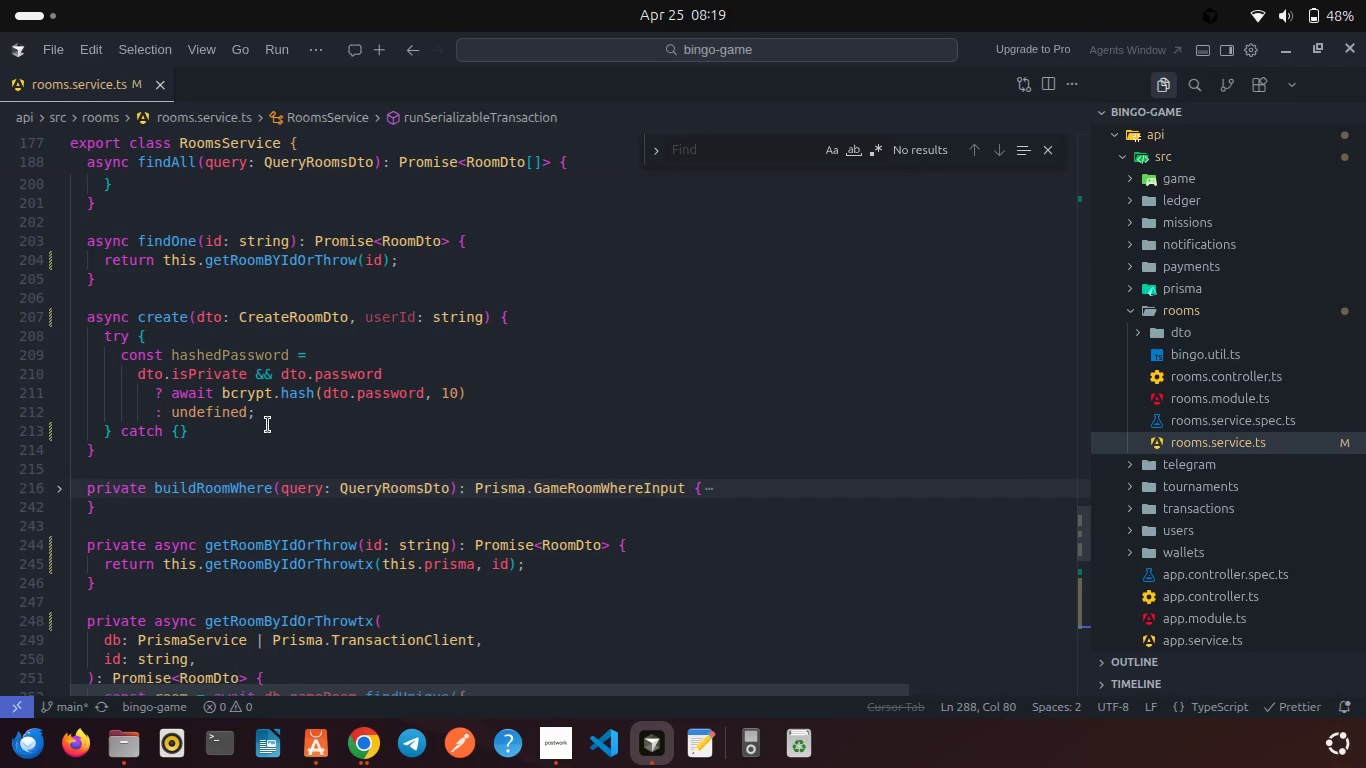 
left_click([268, 424])
 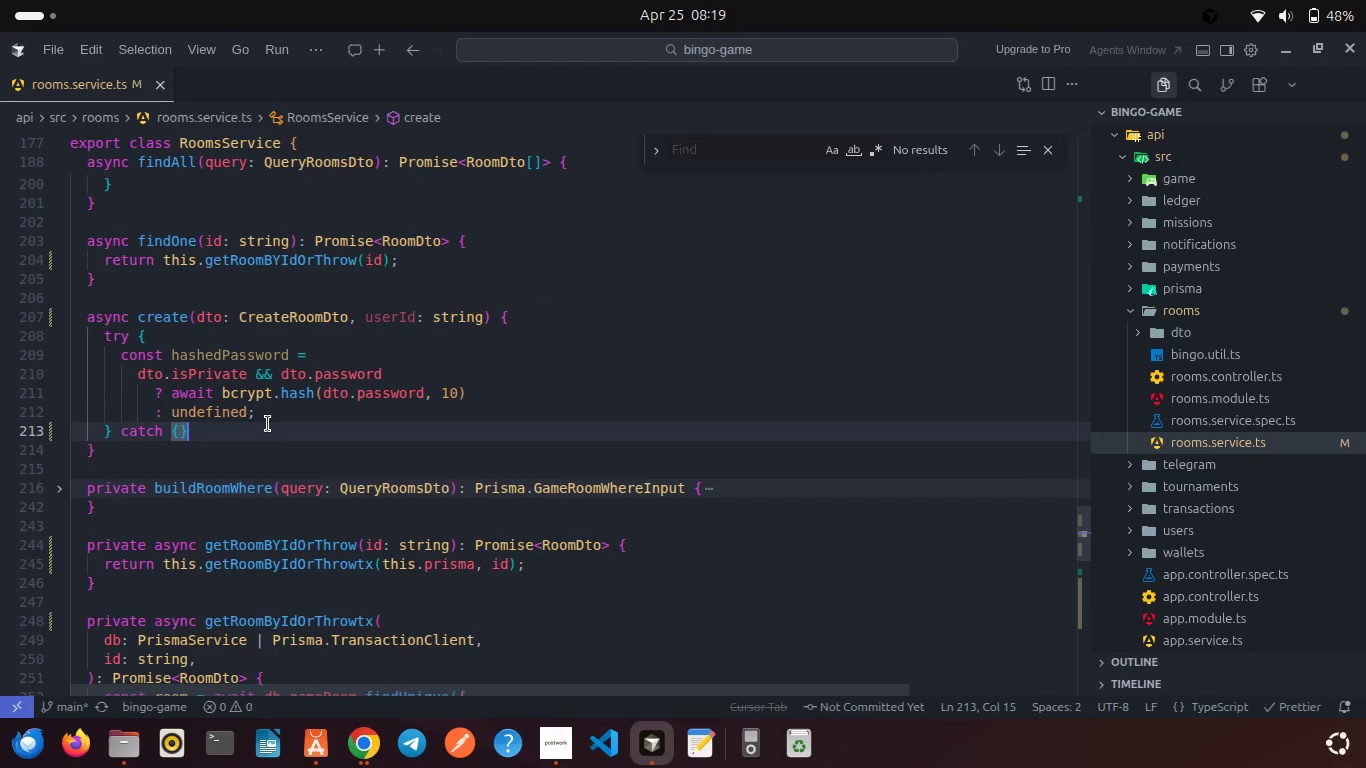 
left_click([268, 415])
 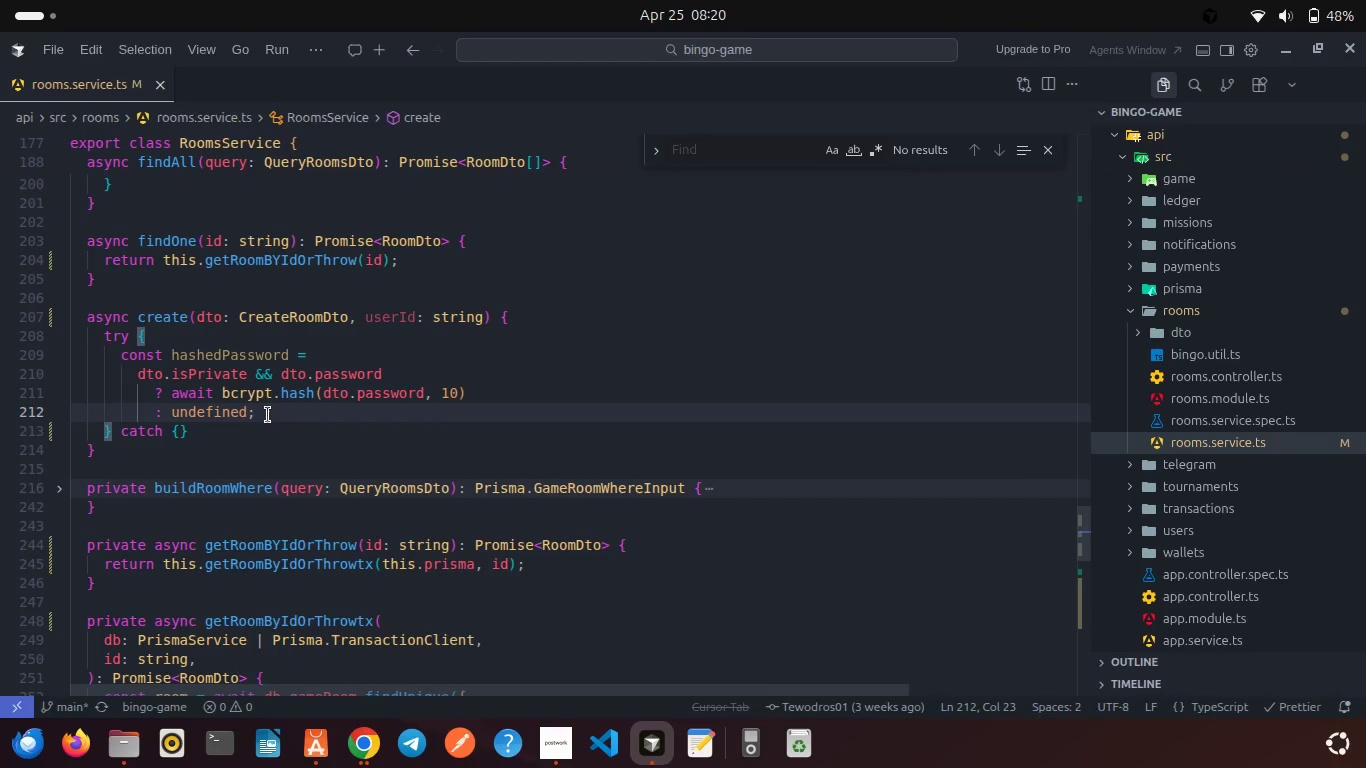 
key(Enter)
 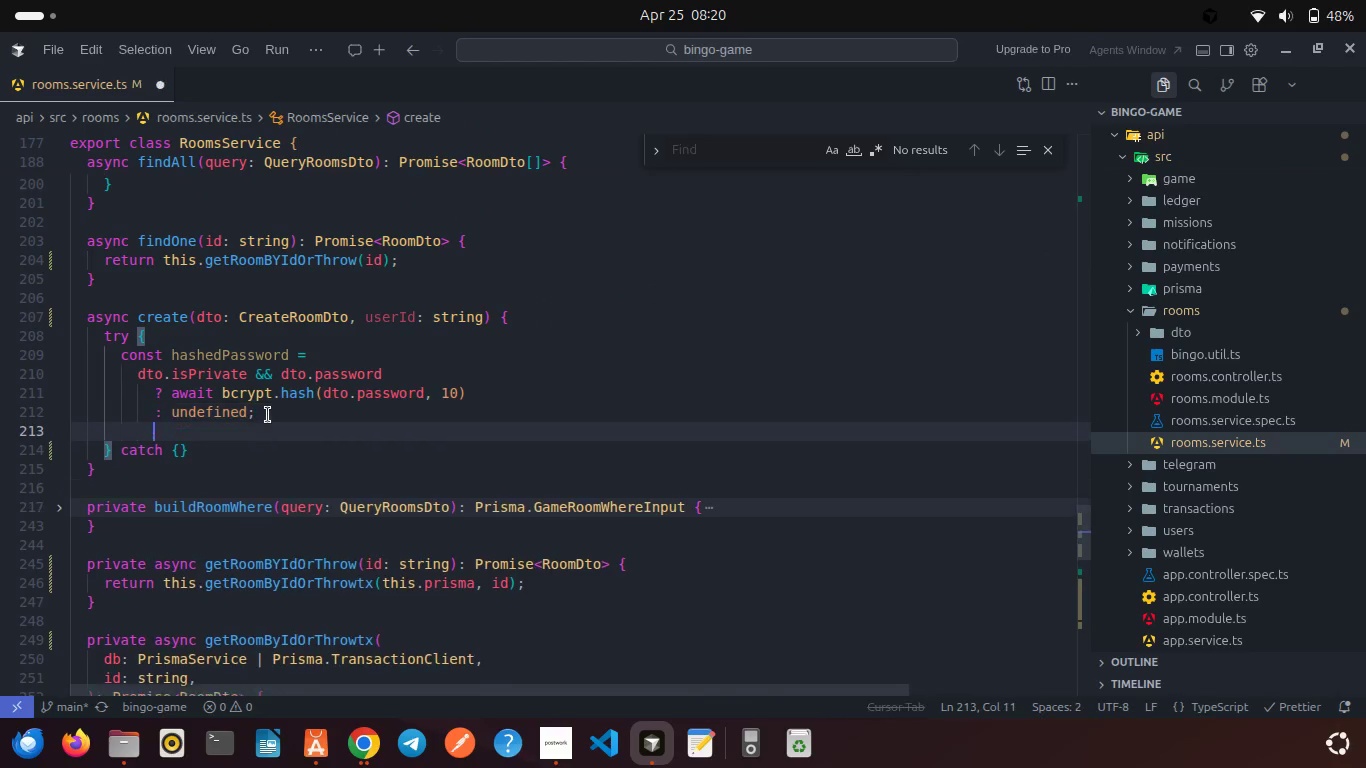 
key(Enter)
 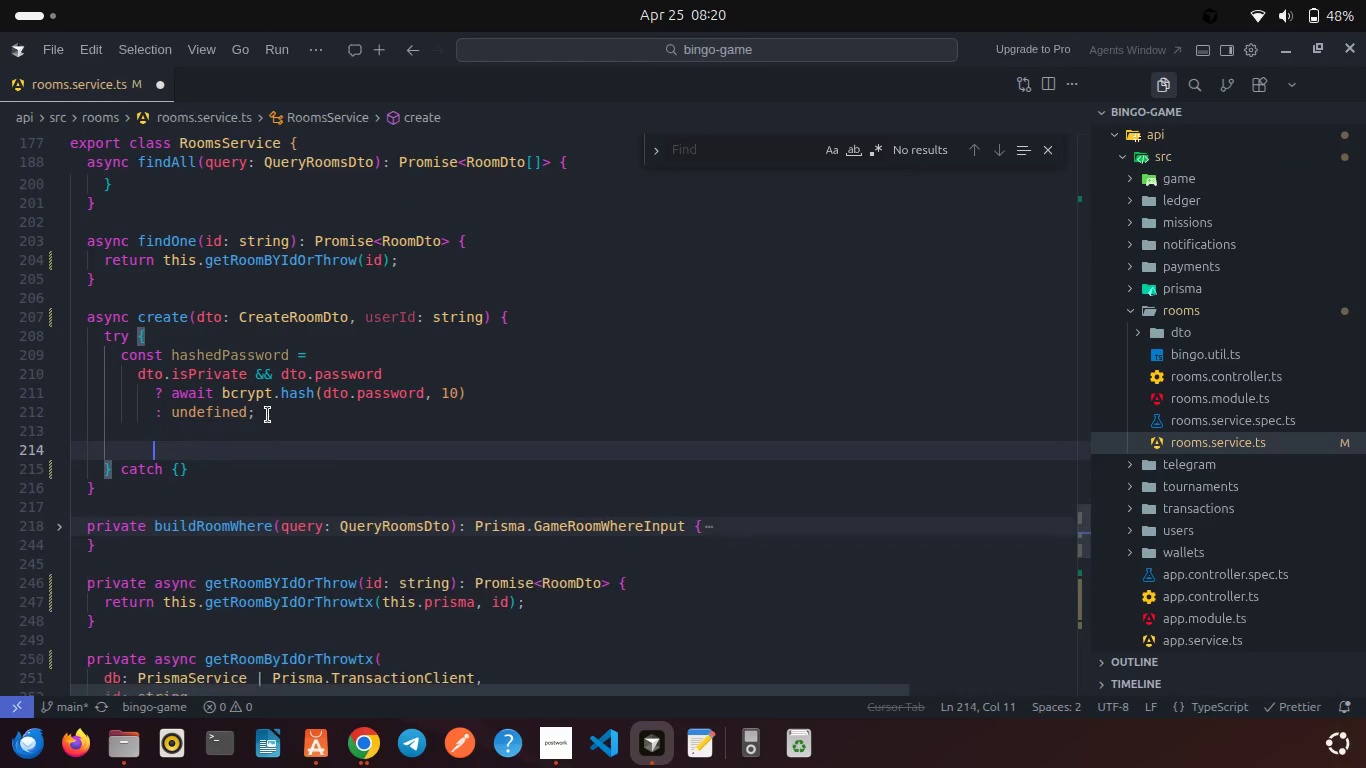 
type(ret)
 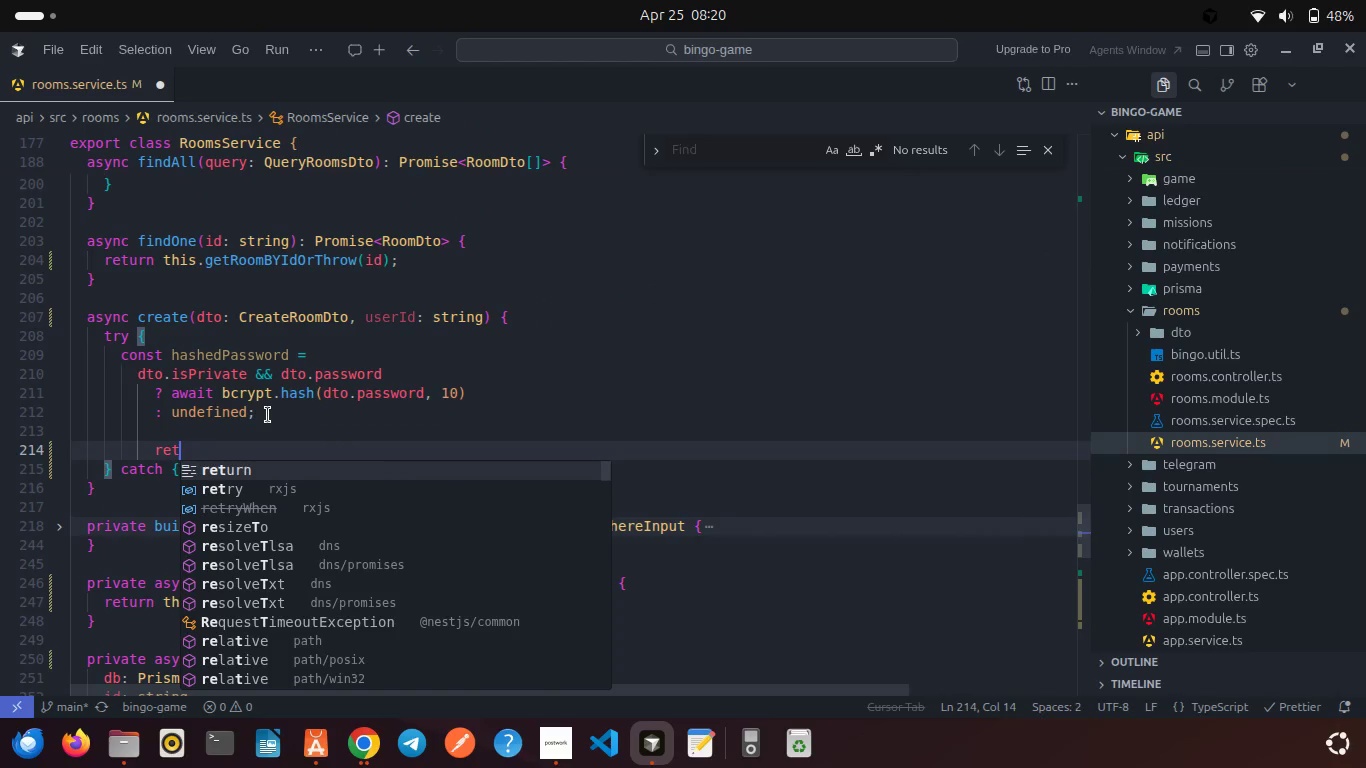 
key(Enter)
 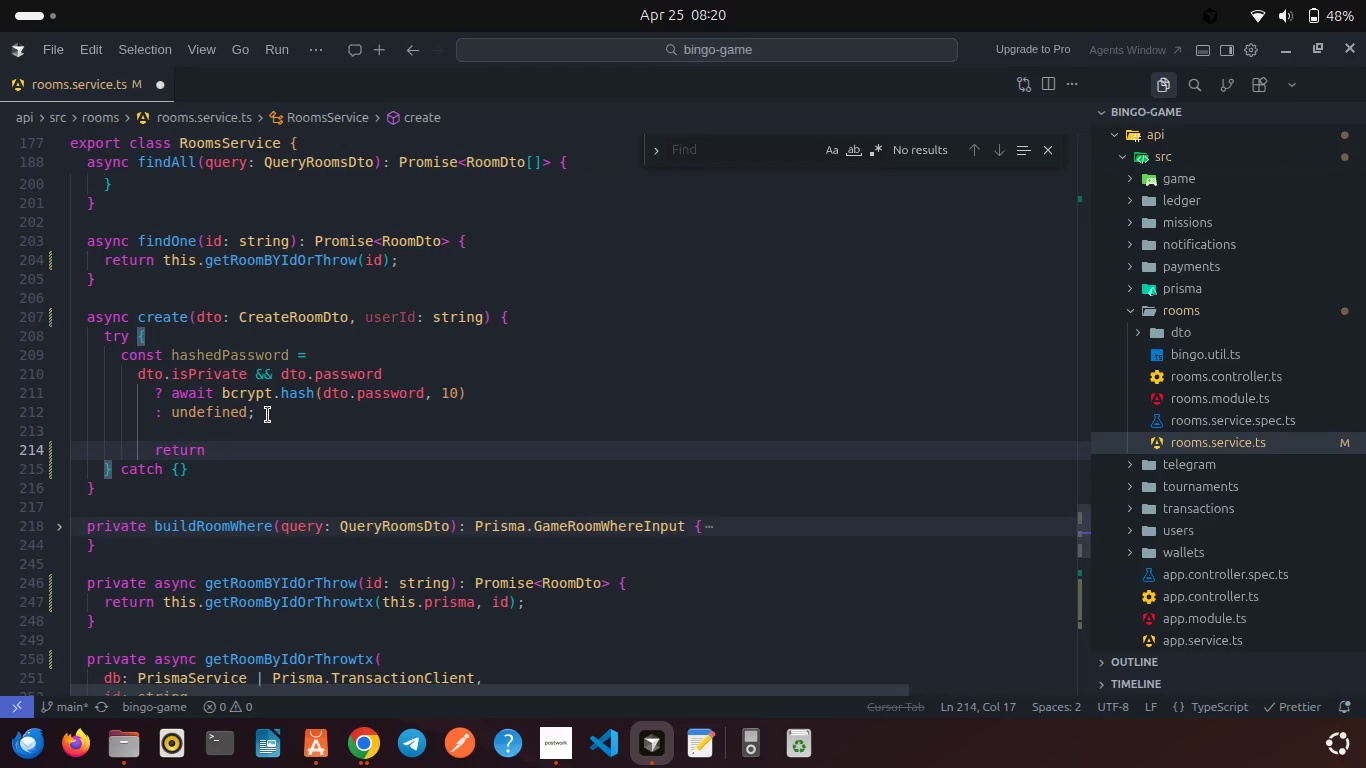 
type( awi)
 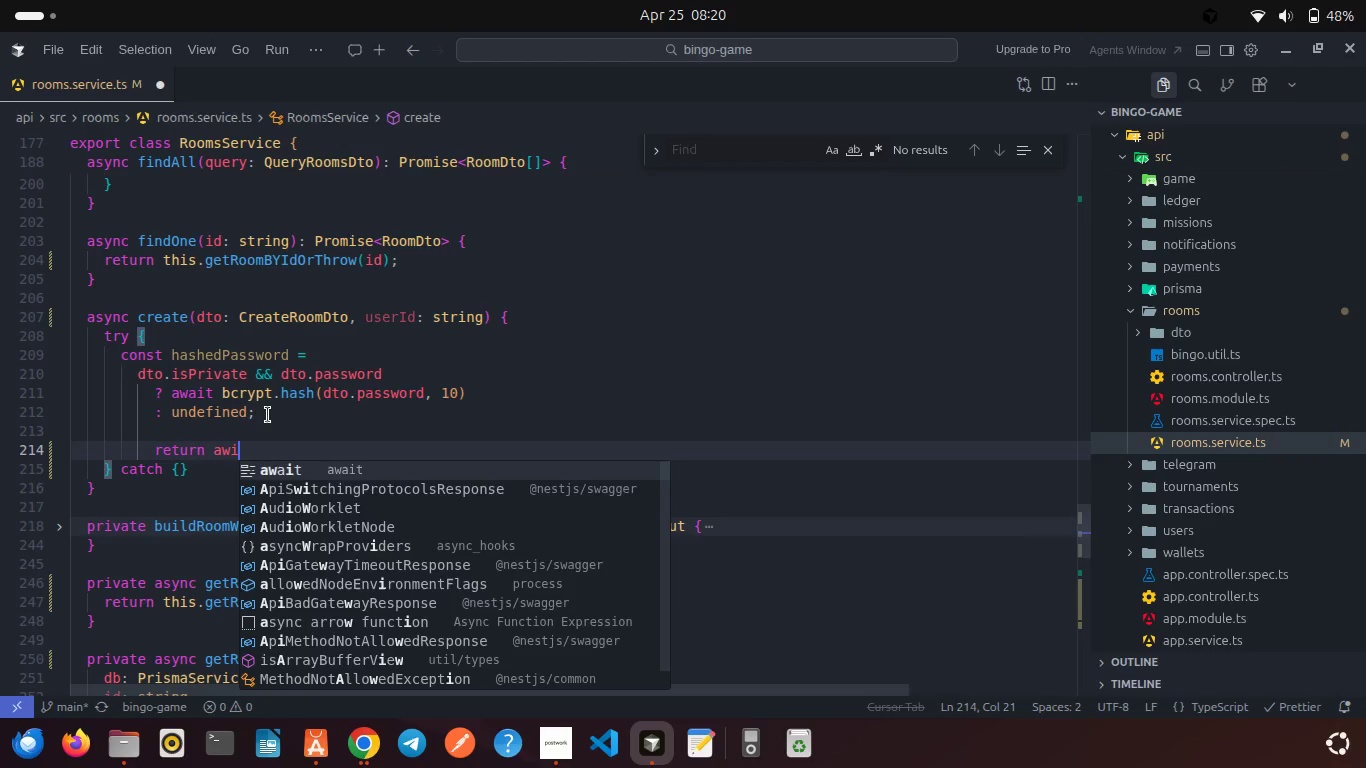 
key(Enter)
 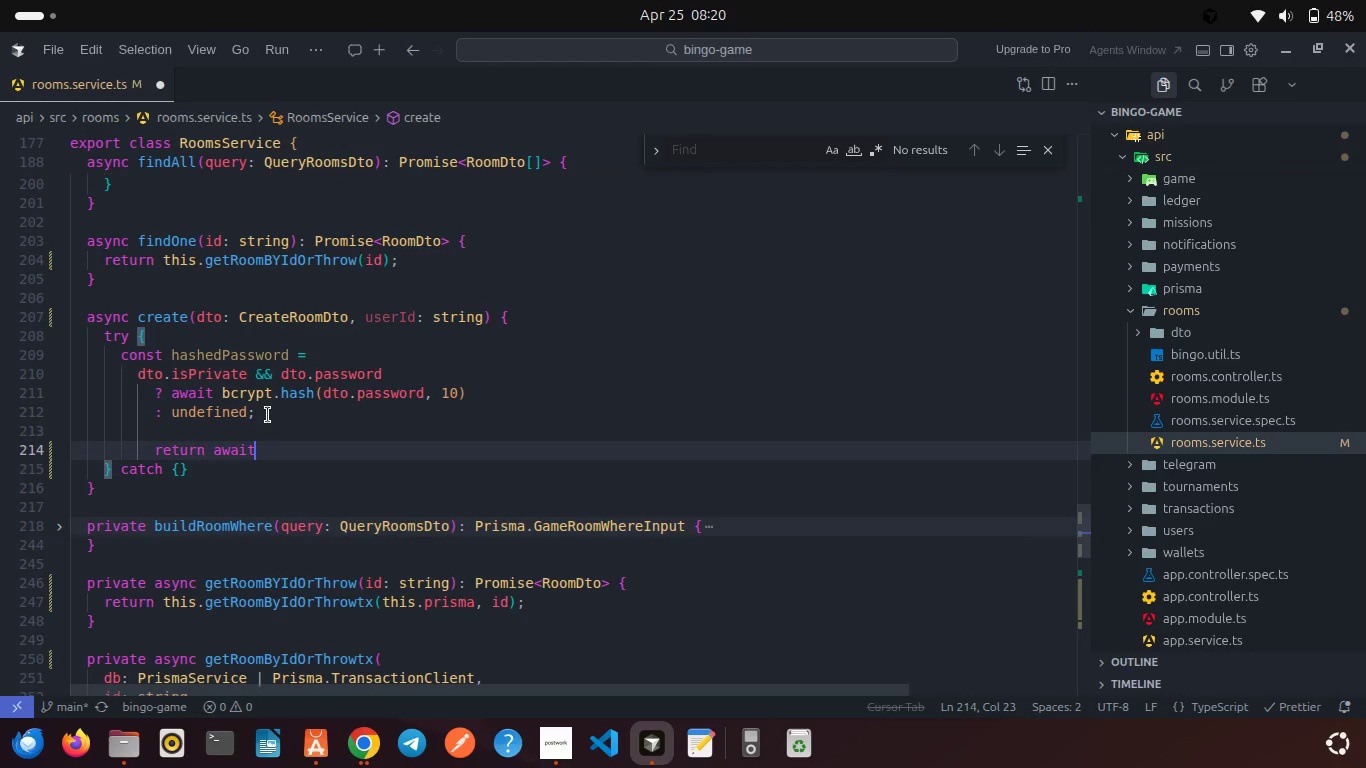 
type( this.run)
 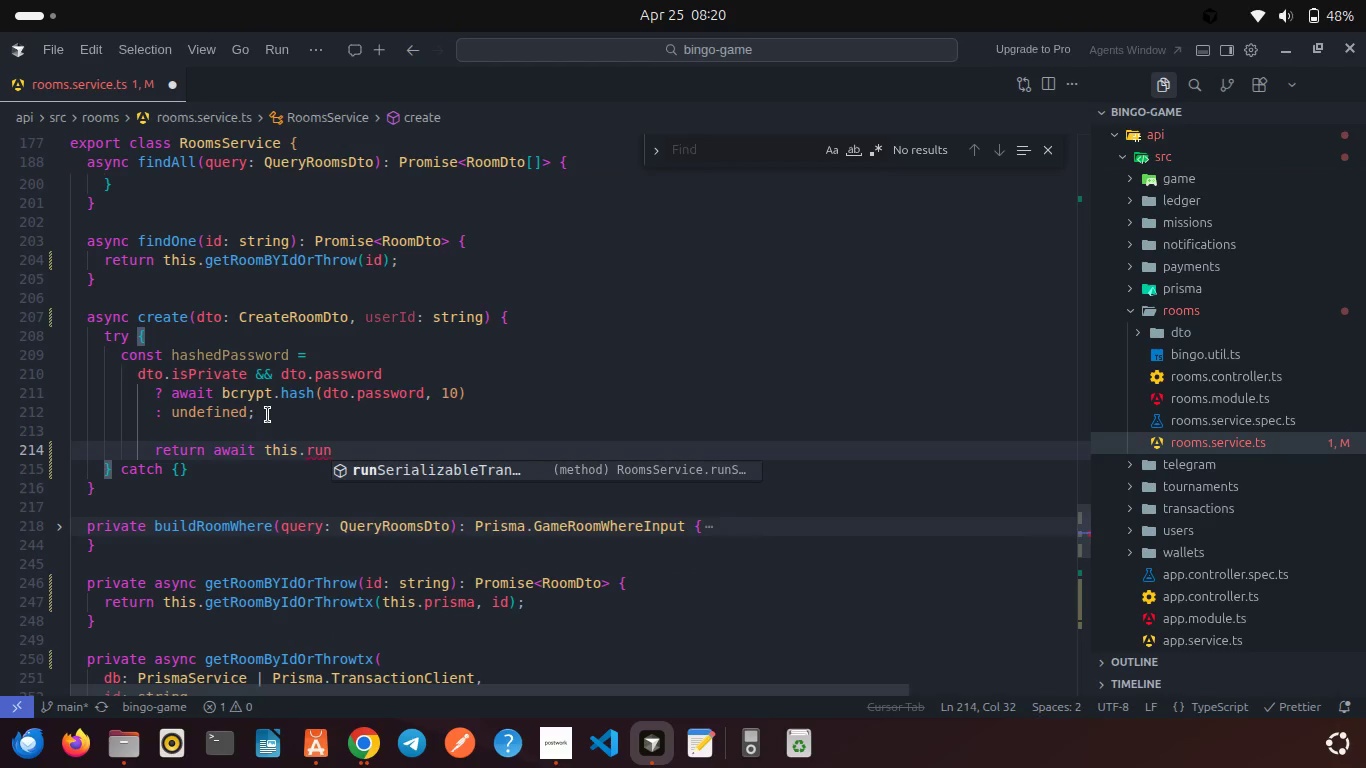 
key(Enter)
 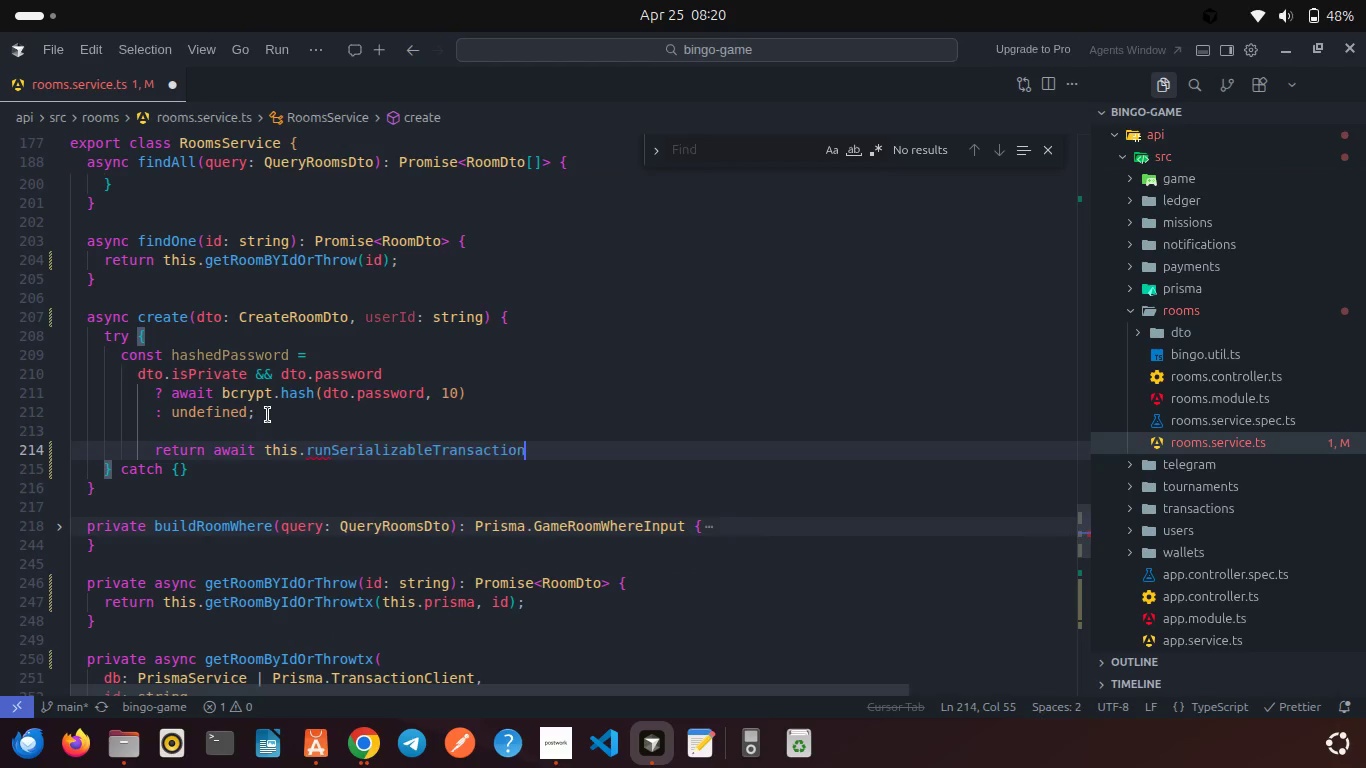 
type(( asyn)
 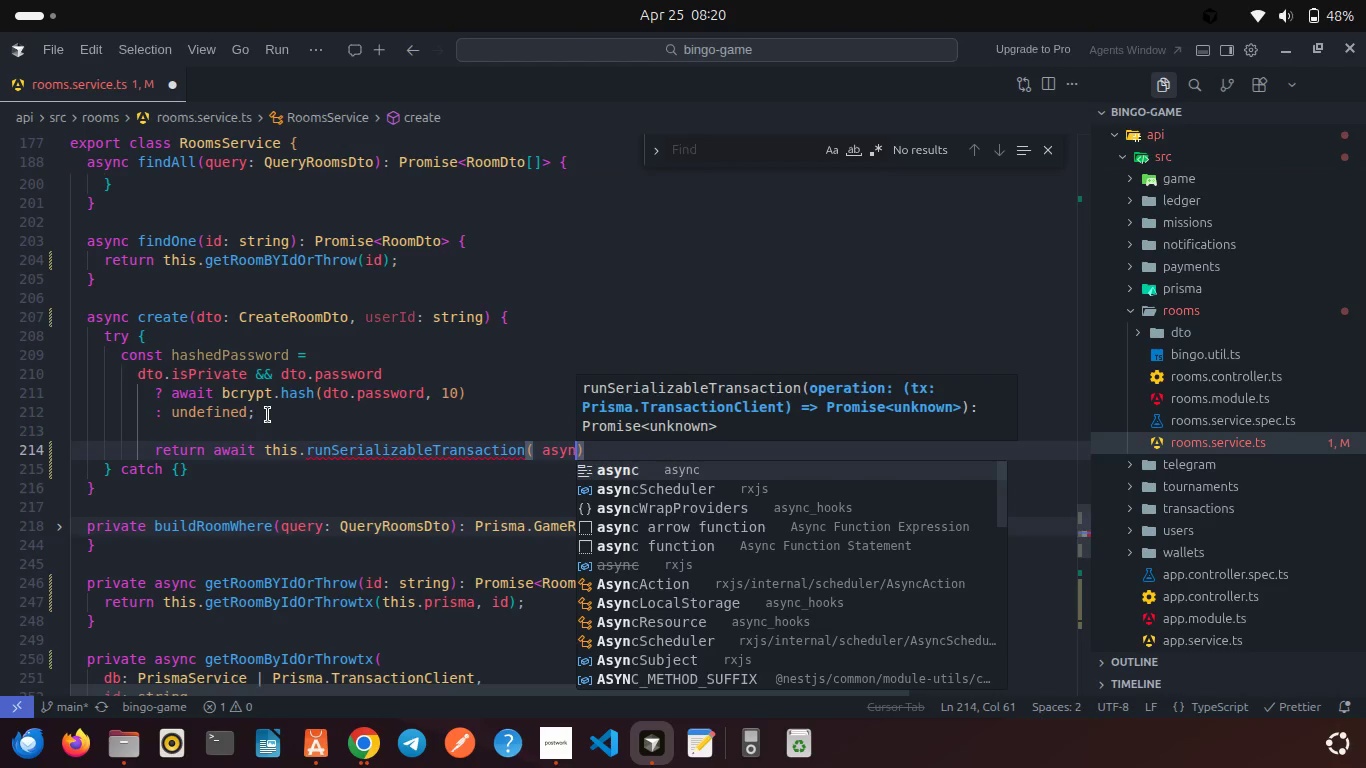 
key(Enter)
 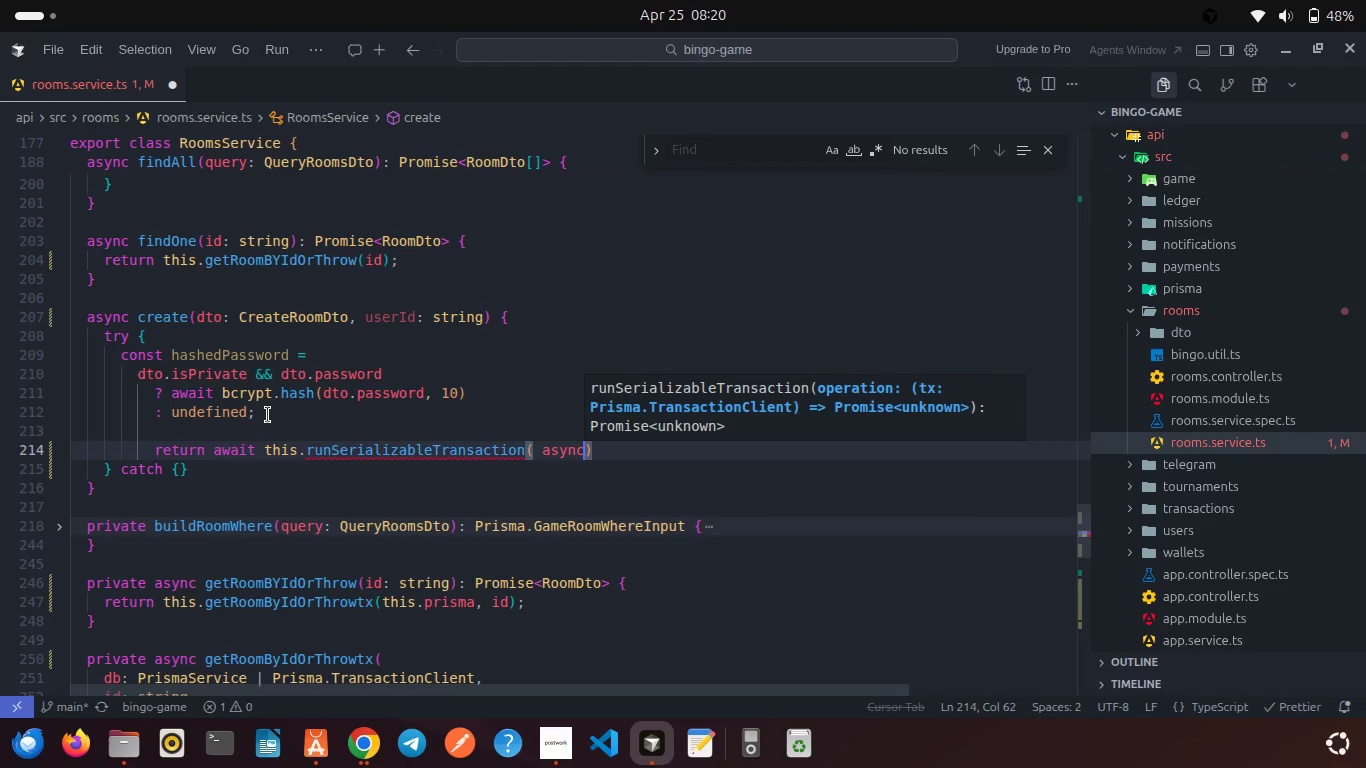 
type( (tx)
 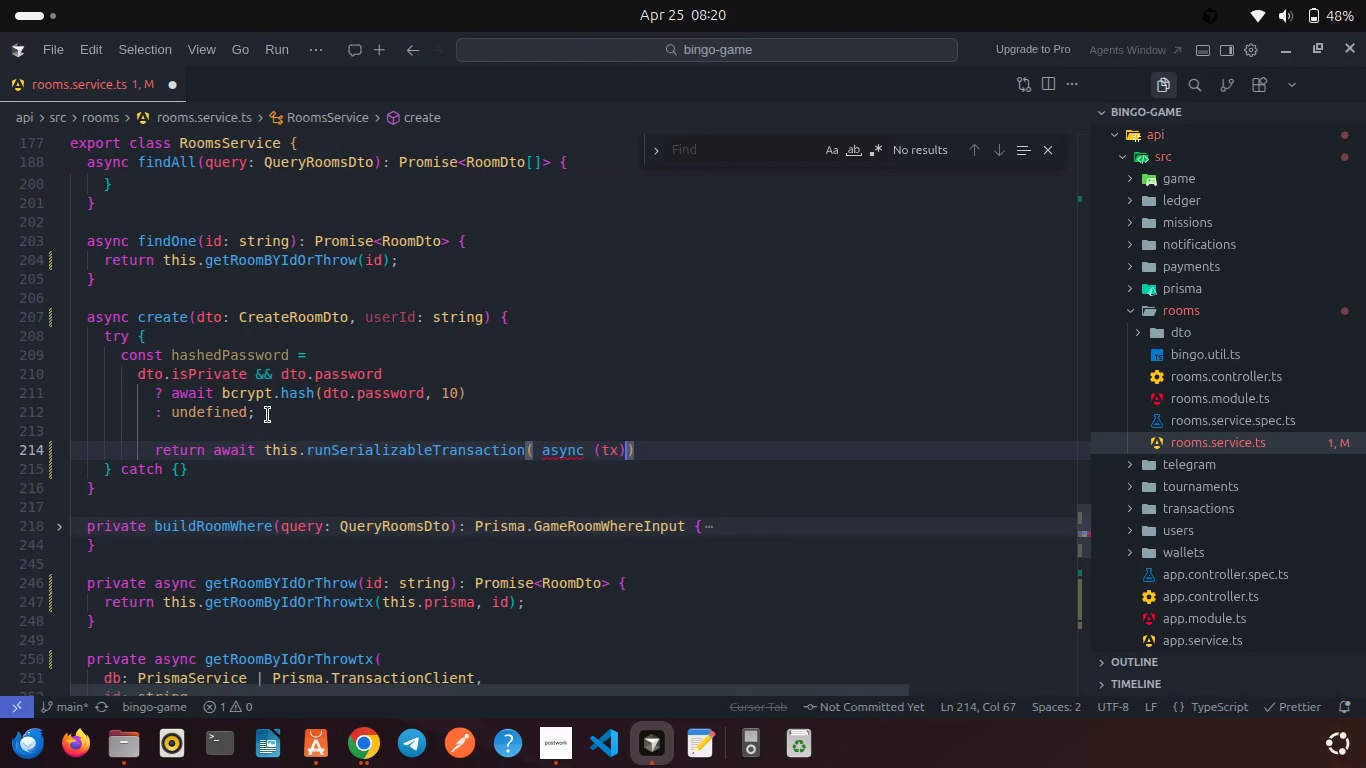 
 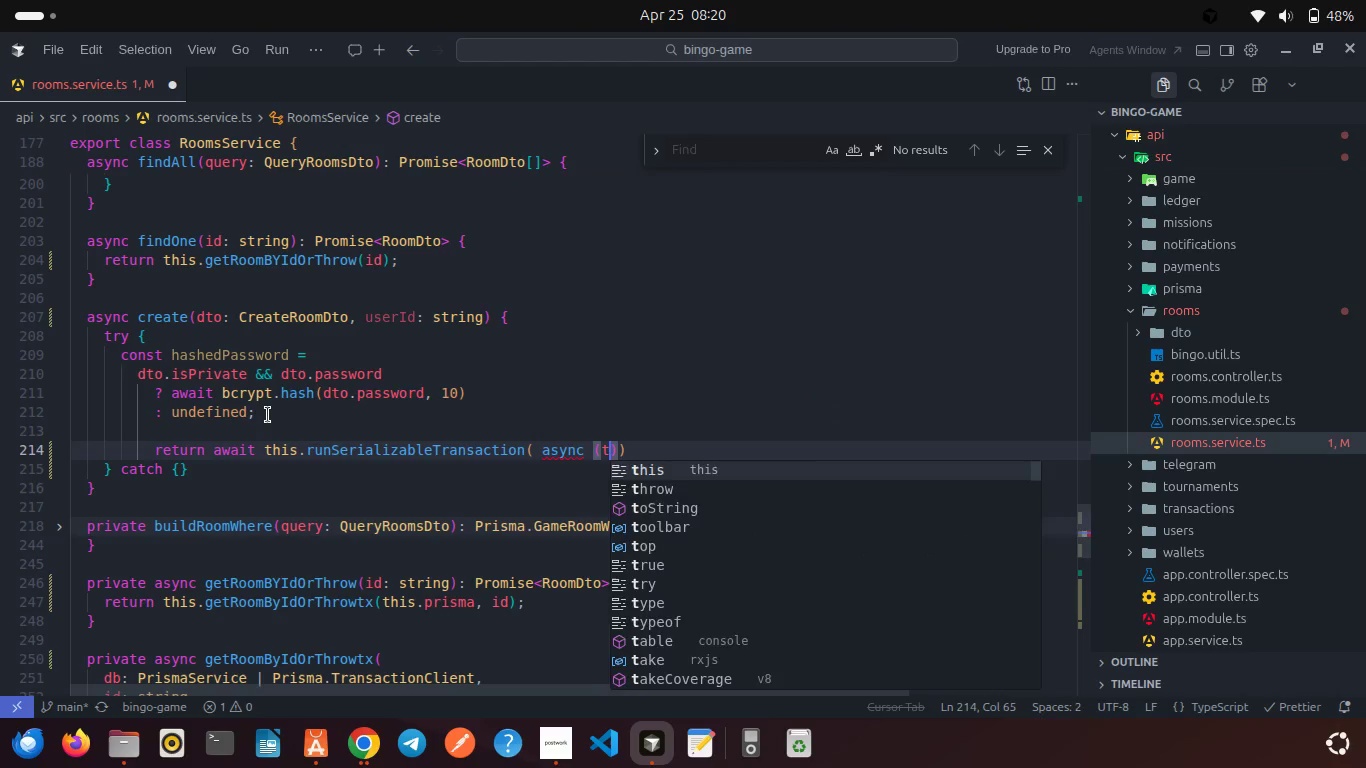 
key(ArrowRight)
 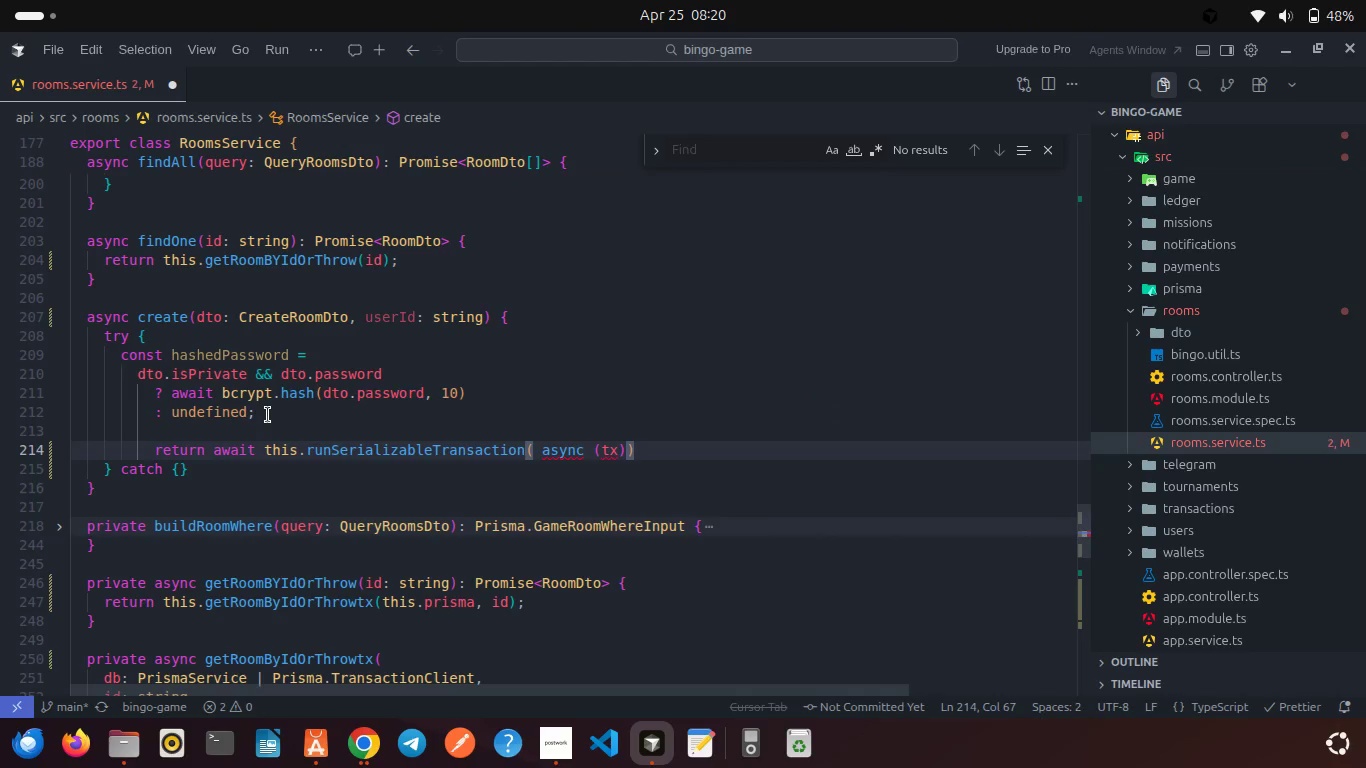 
key(Space)
 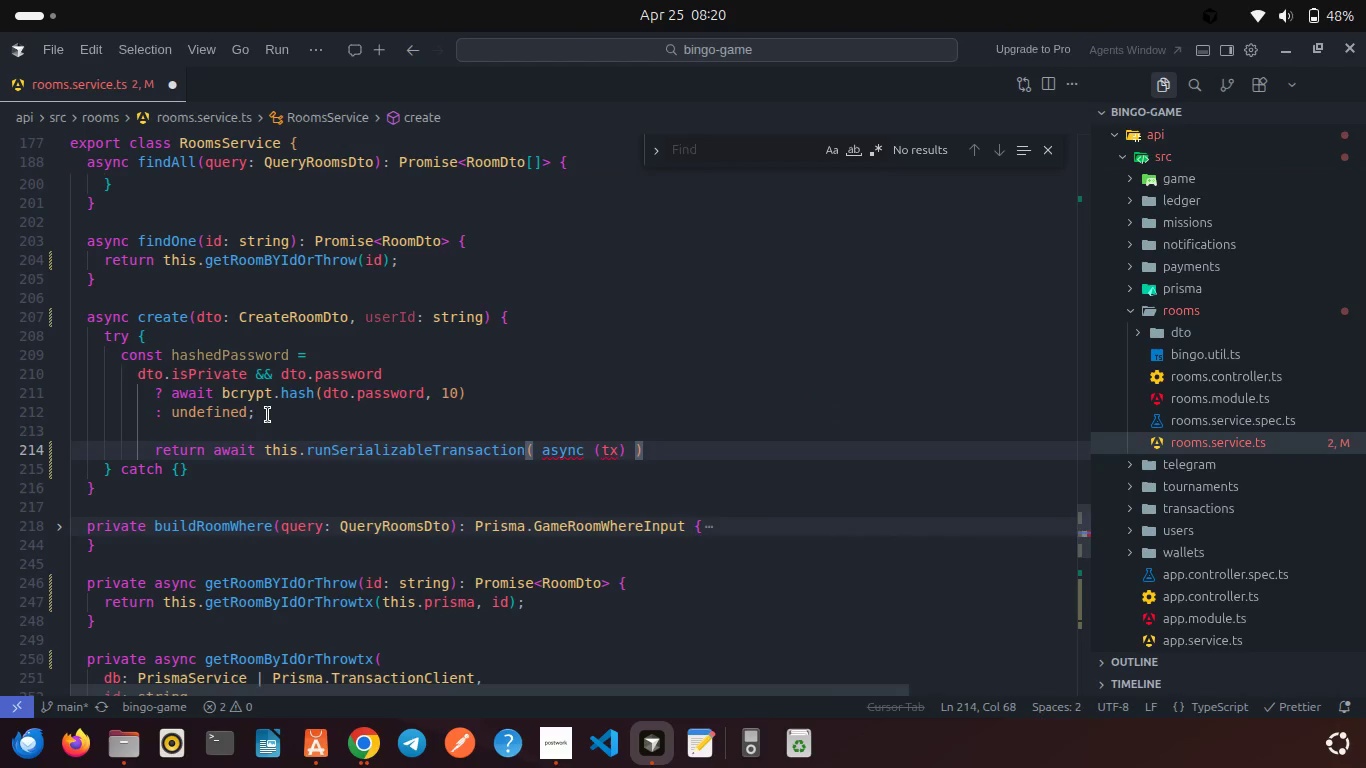 
key(Equal)
 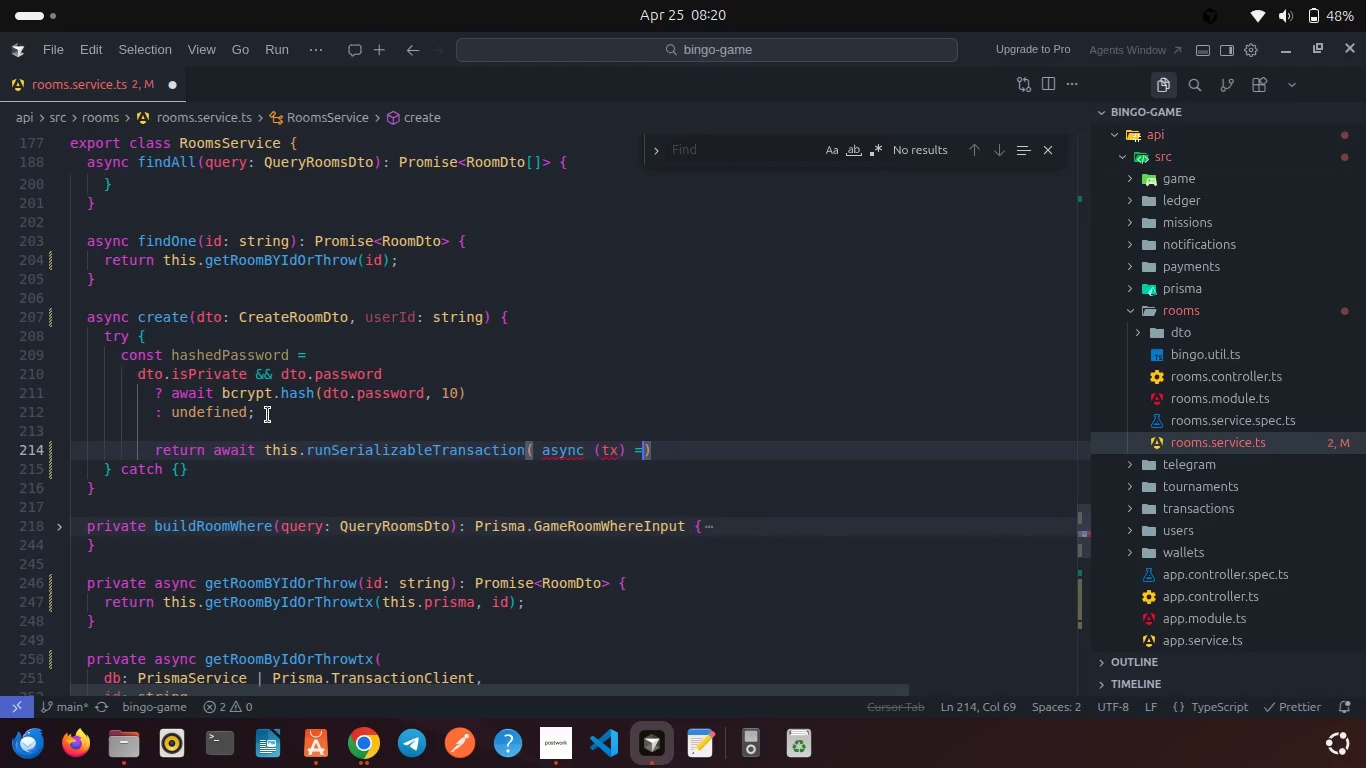 
key(Shift+ShiftRight)
 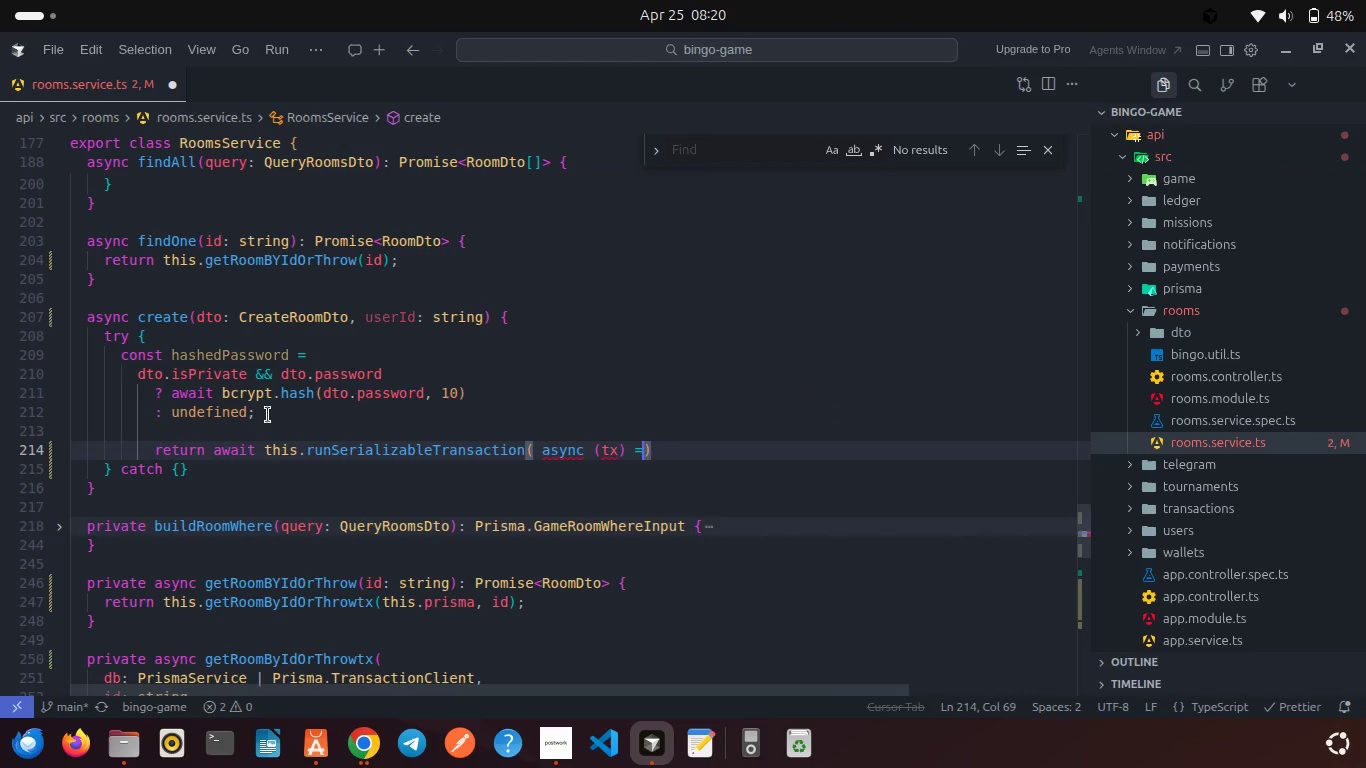 
key(Shift+Period)
 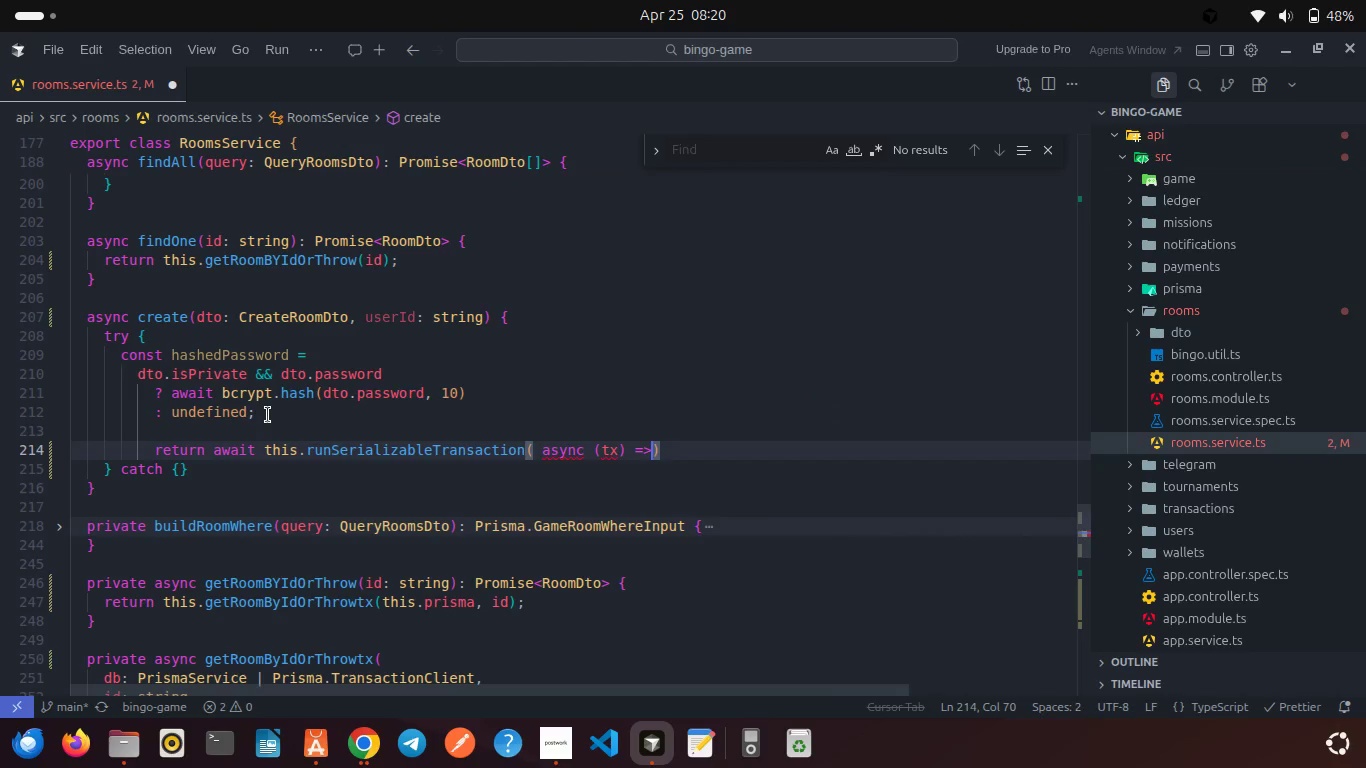 
key(Shift+ShiftRight)
 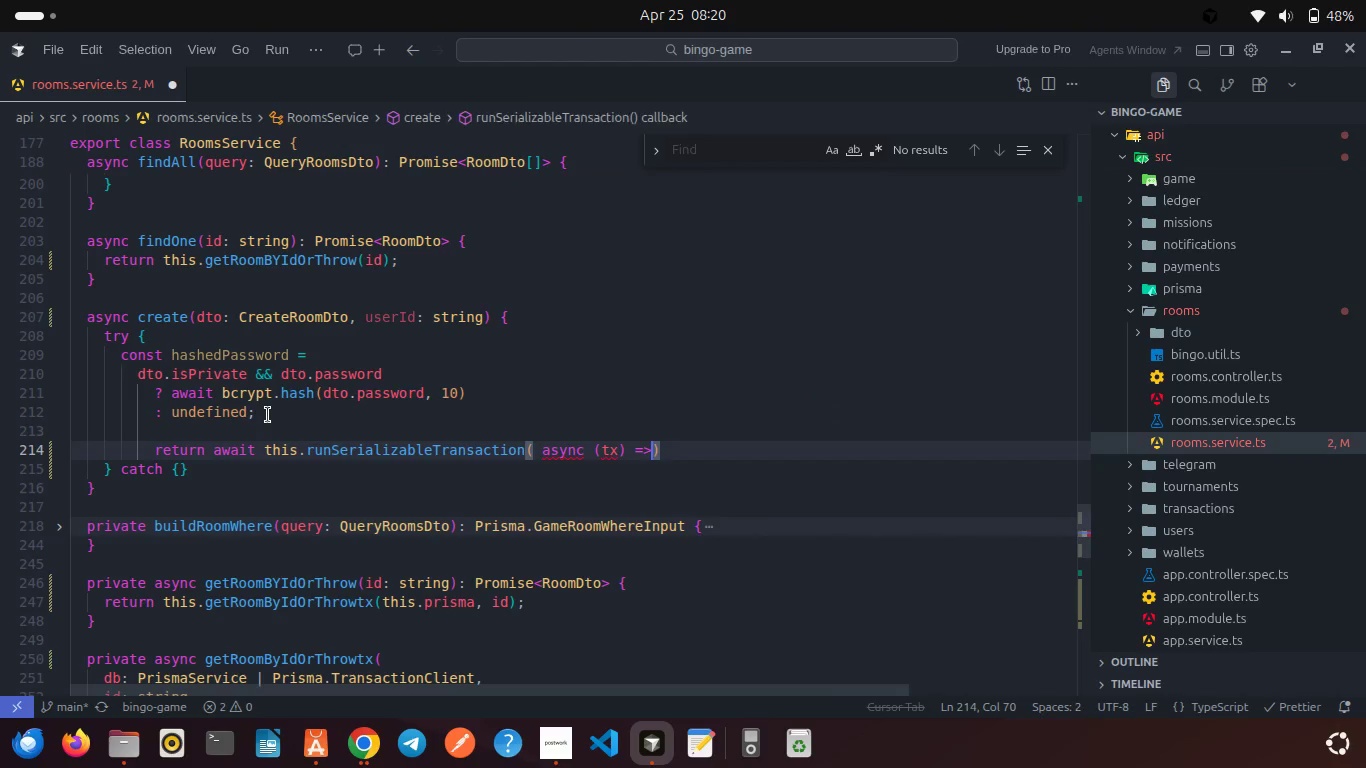 
key(Shift+BracketLeft)
 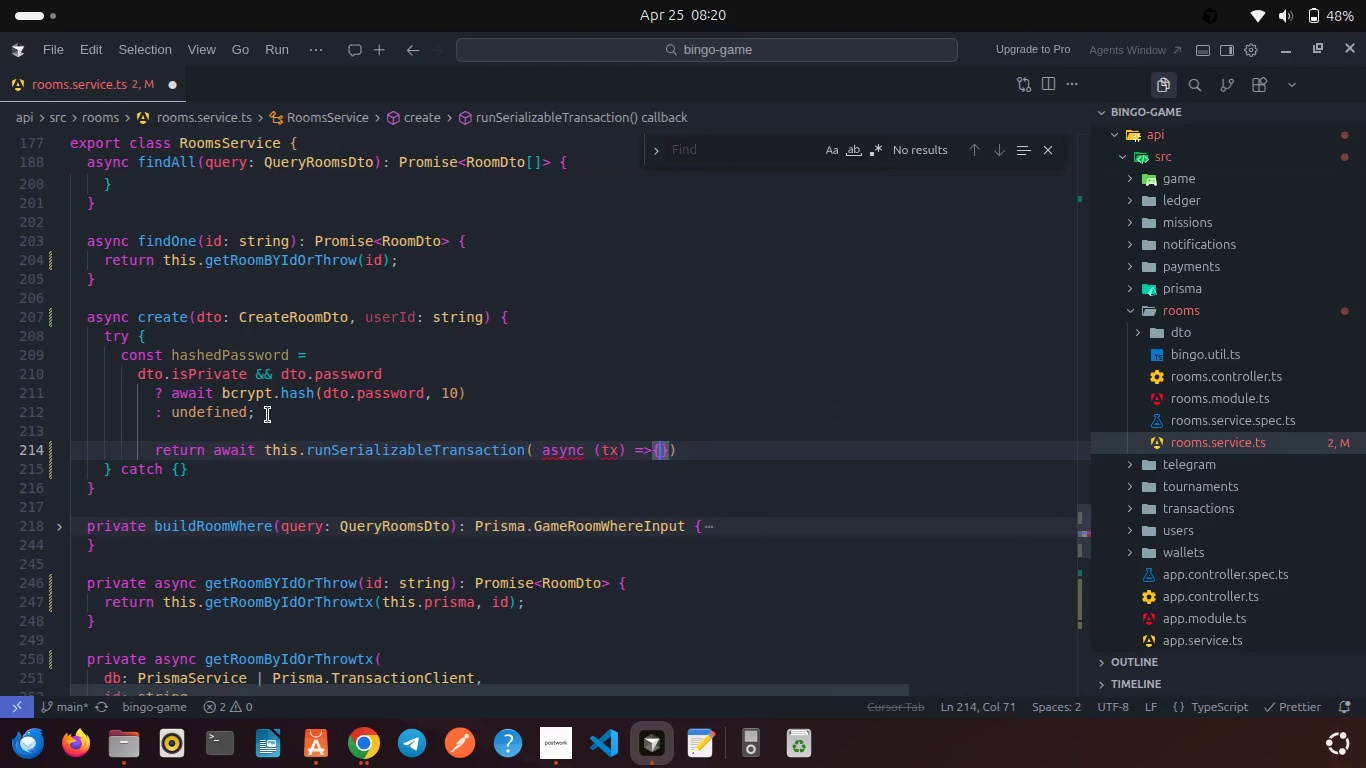 
key(Enter)
 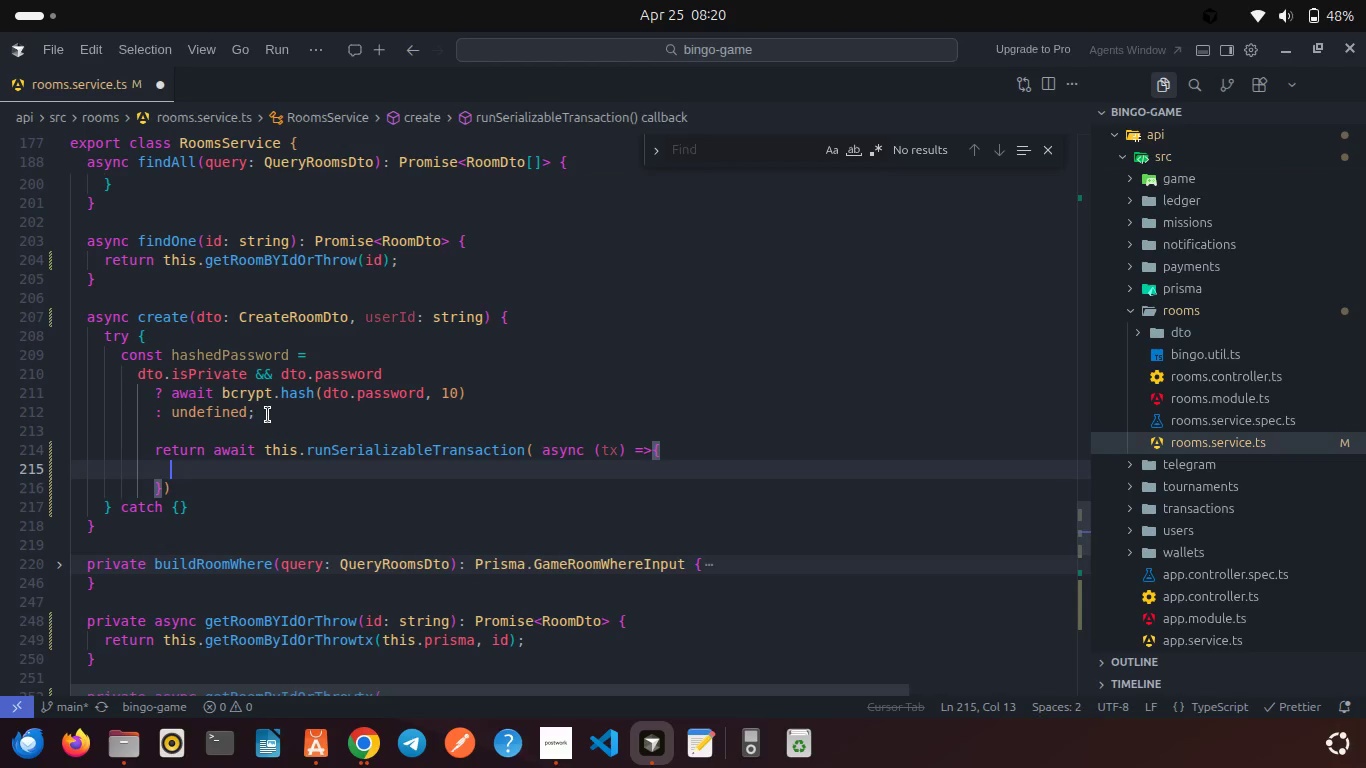 
type(const host = awai)
 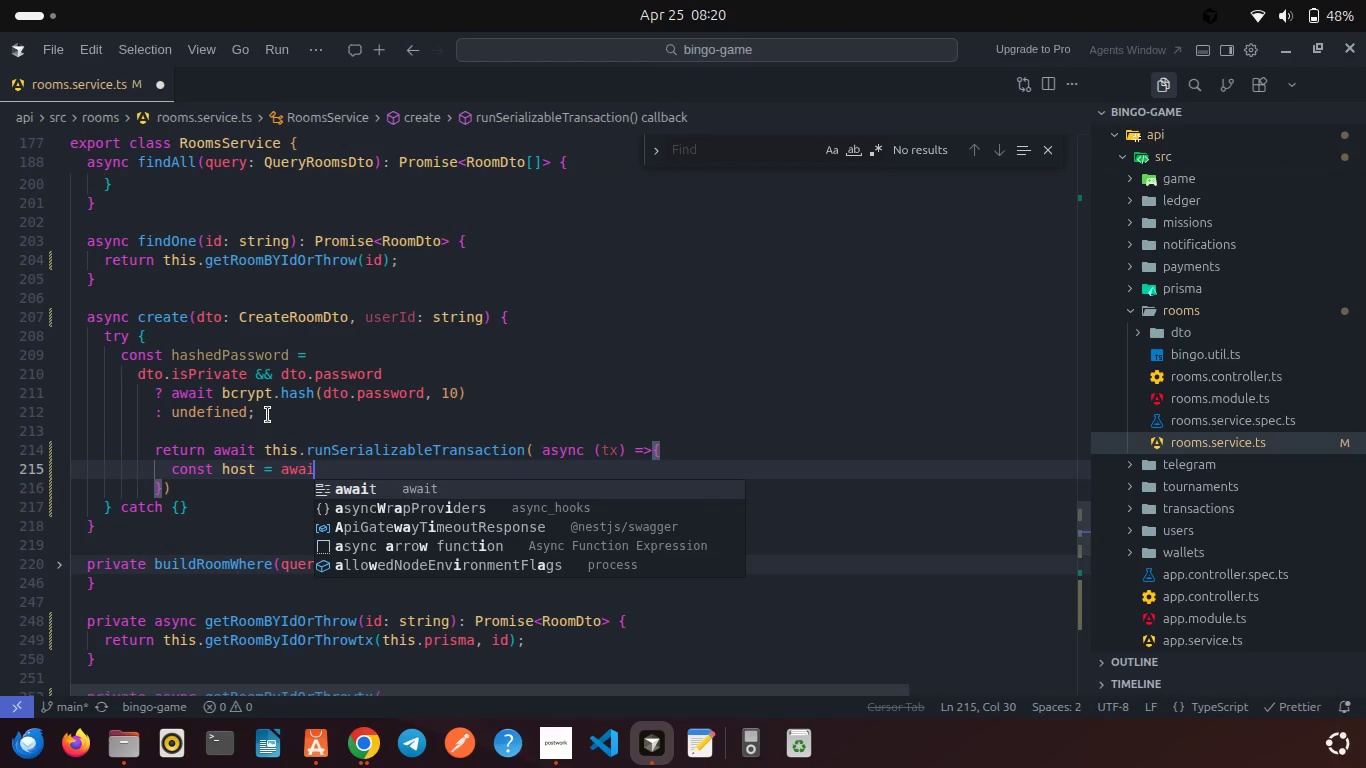 
key(Enter)
 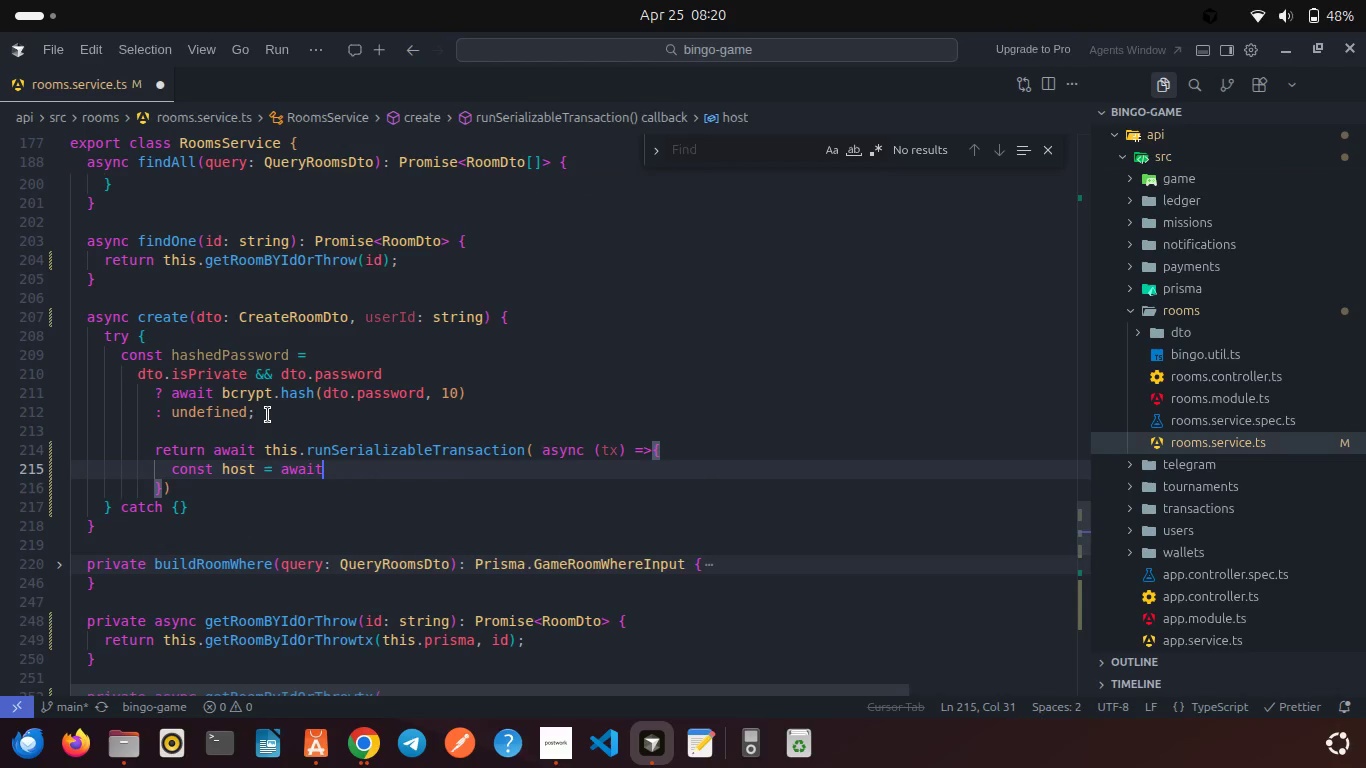 
type( this.user.find)
 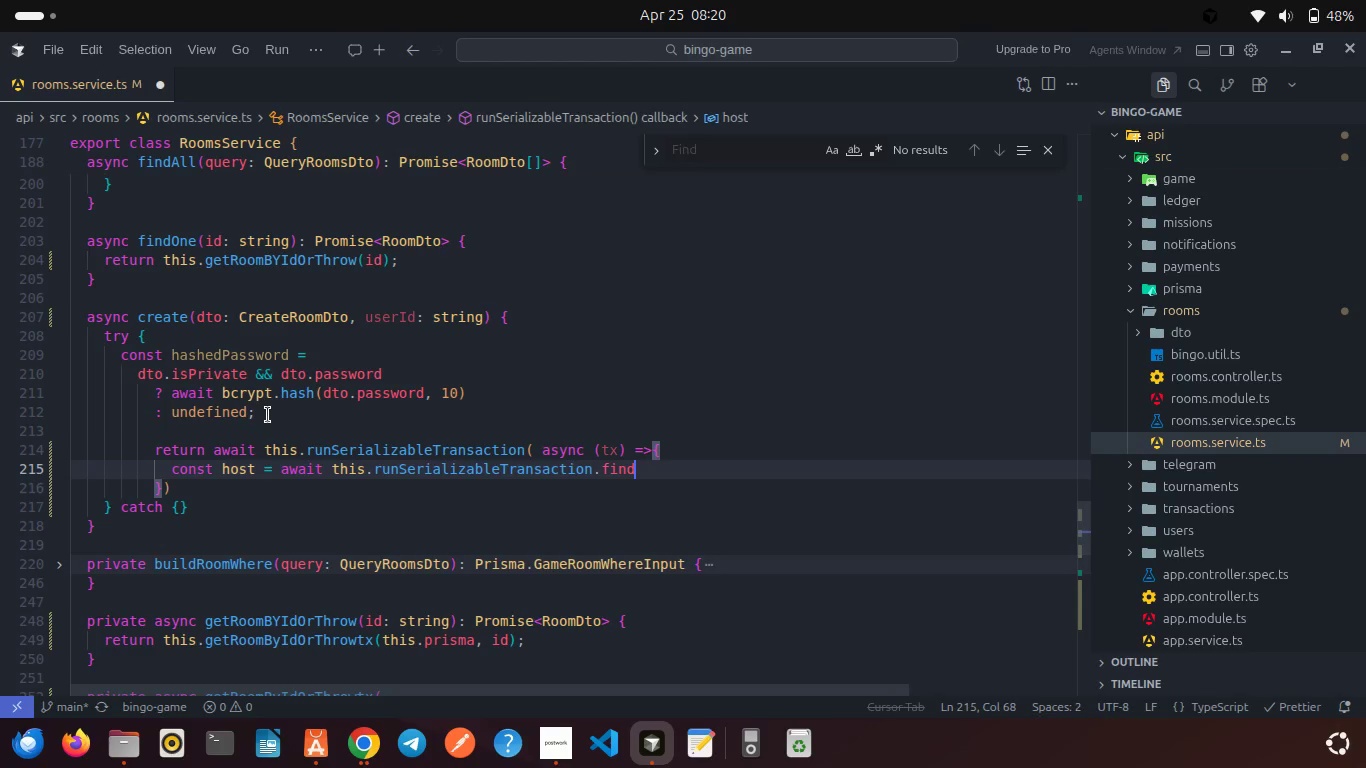 
key(Control+Z)
 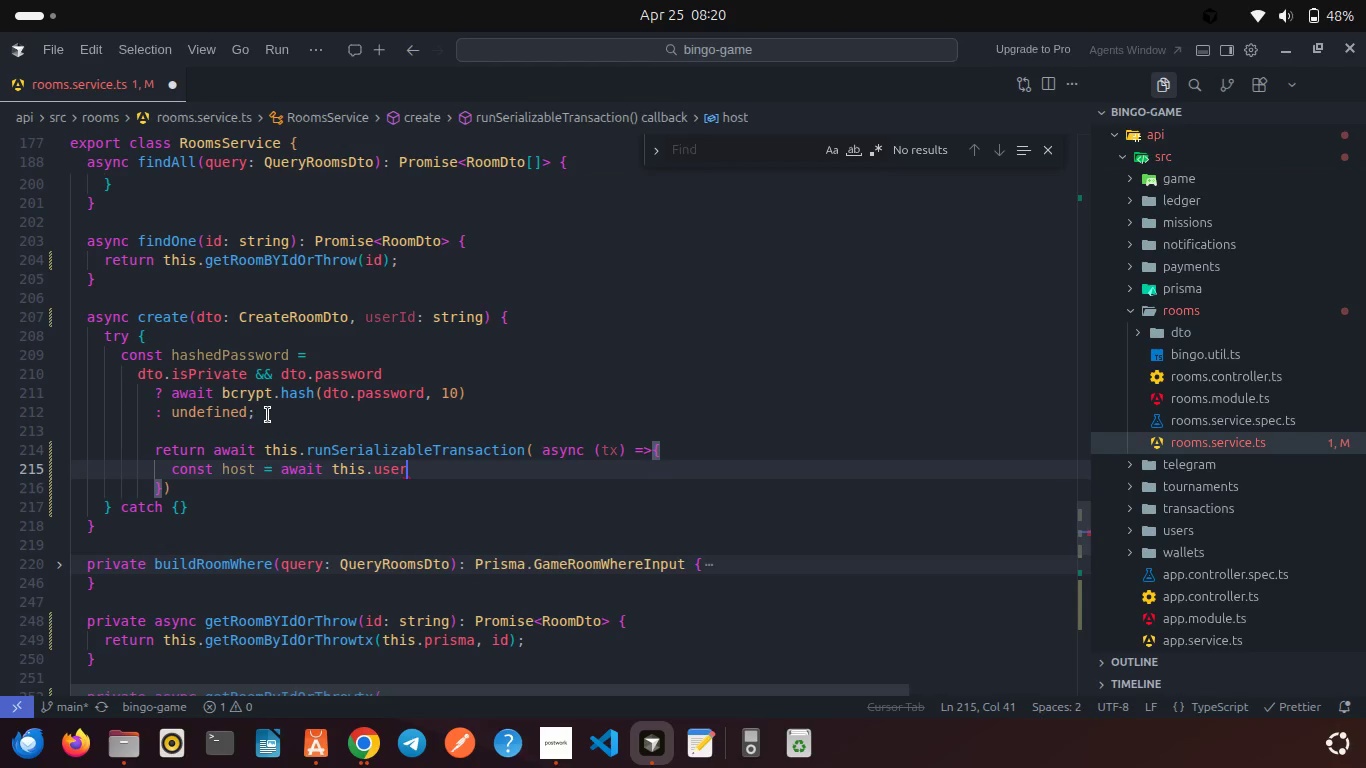 
key(Control+Z)
 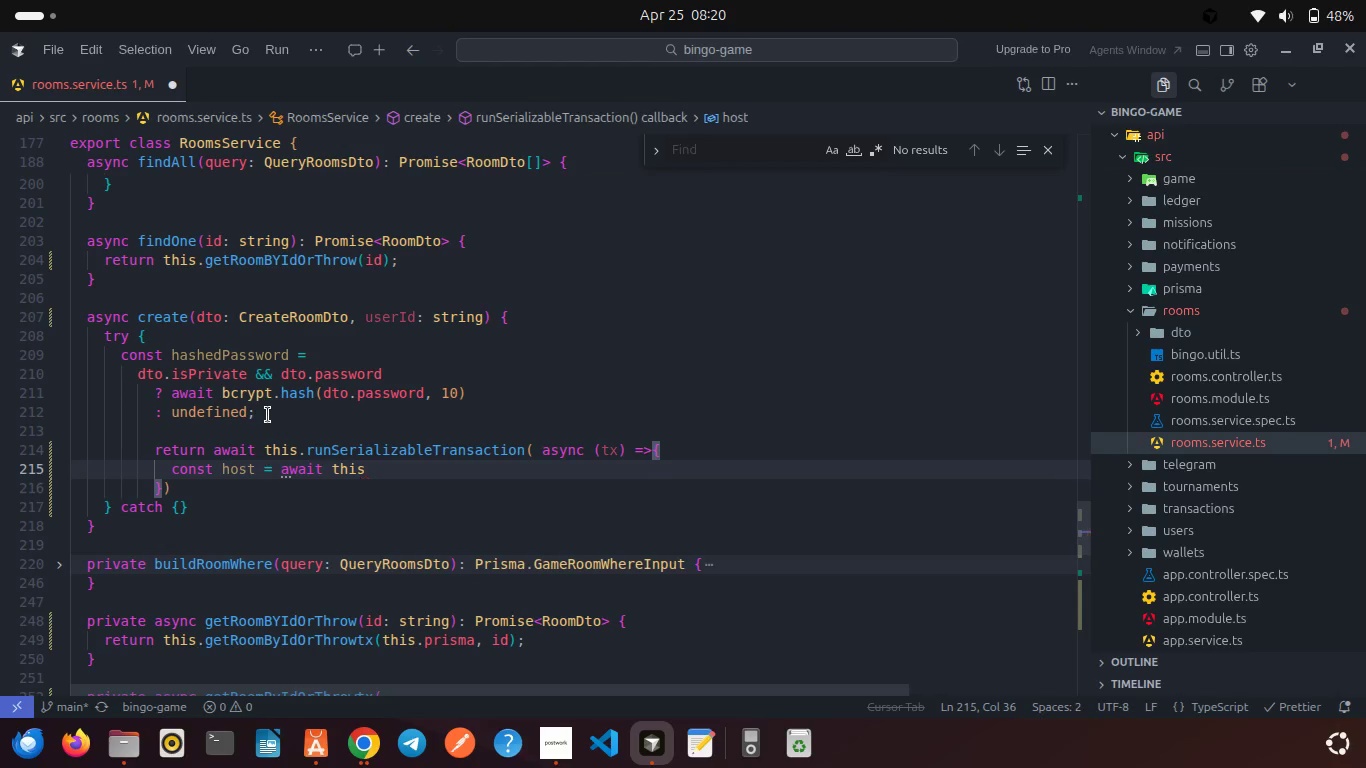 
type(.)
key(Backspace)
key(Backspace)
key(Backspace)
key(Backspace)
type(x.us)
 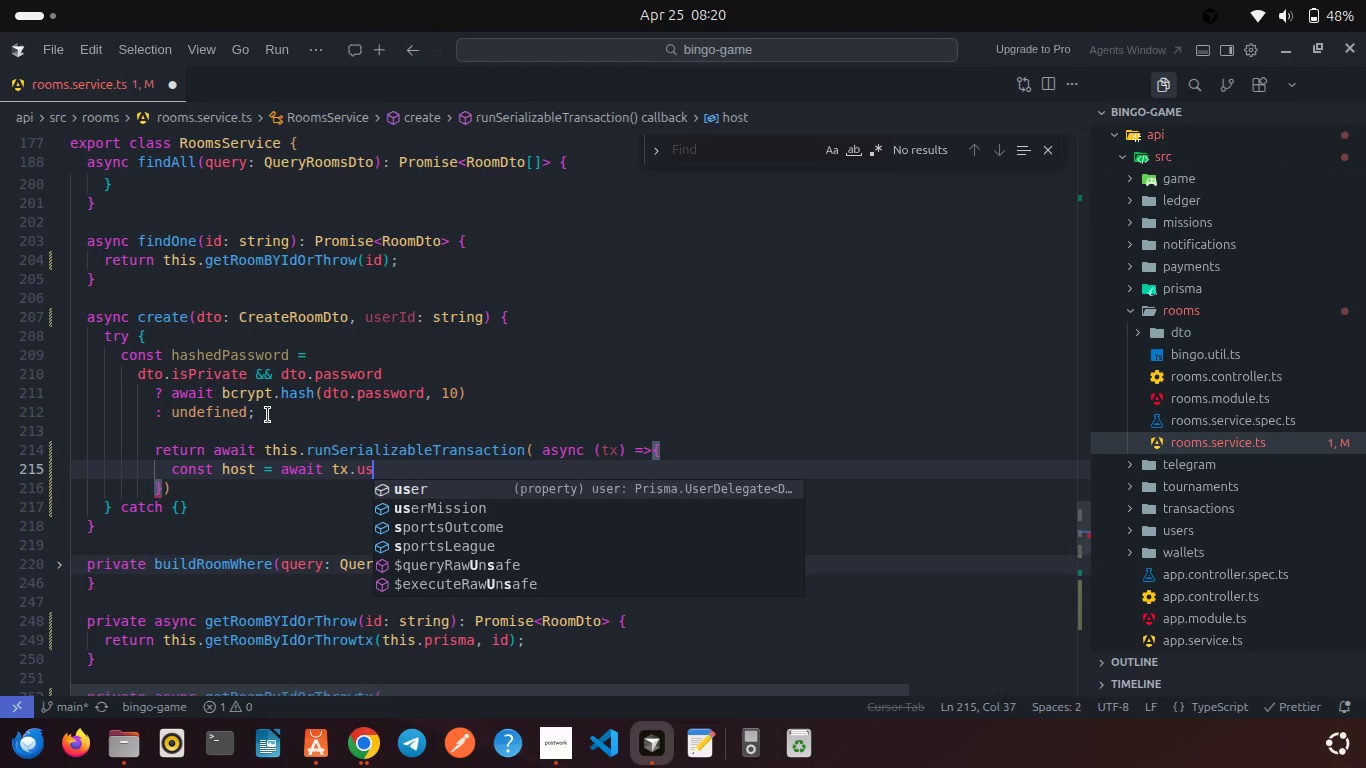 
key(Enter)
 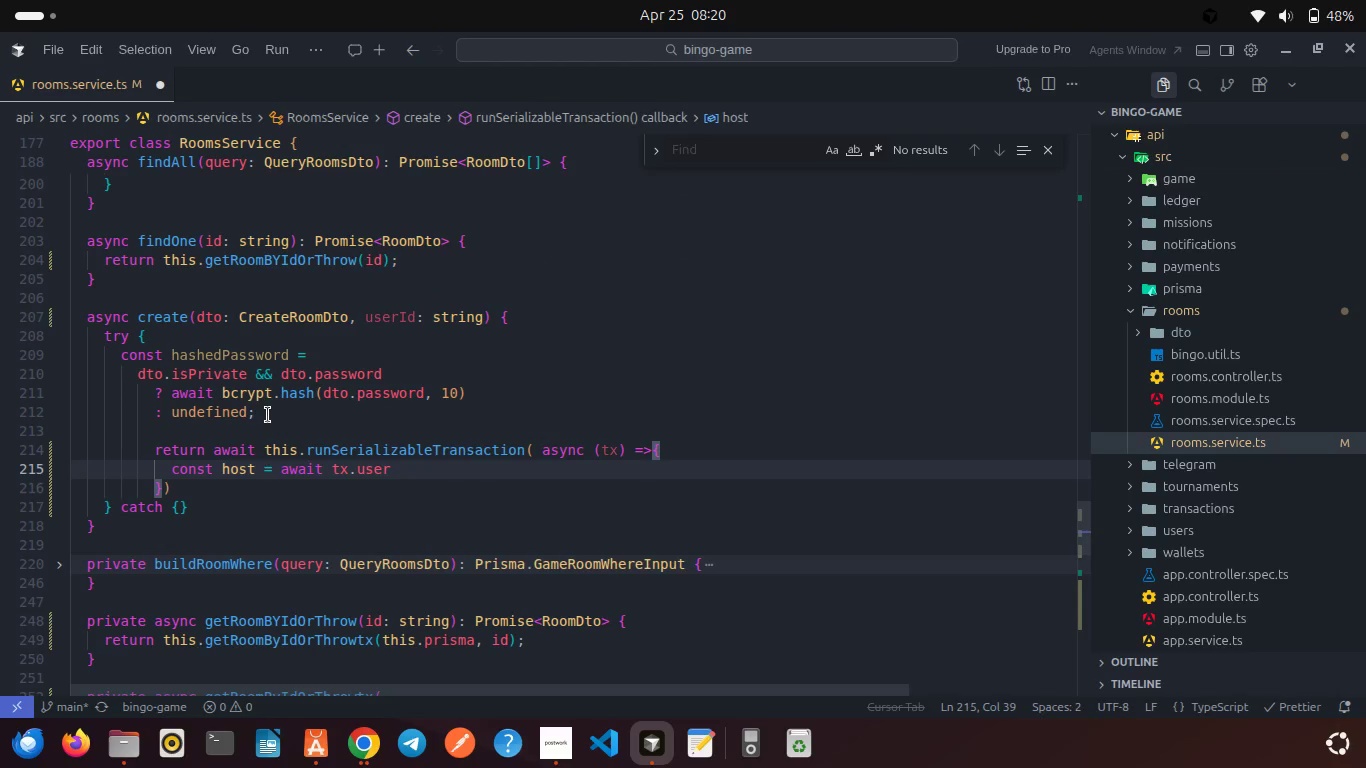 
type(.finU)
 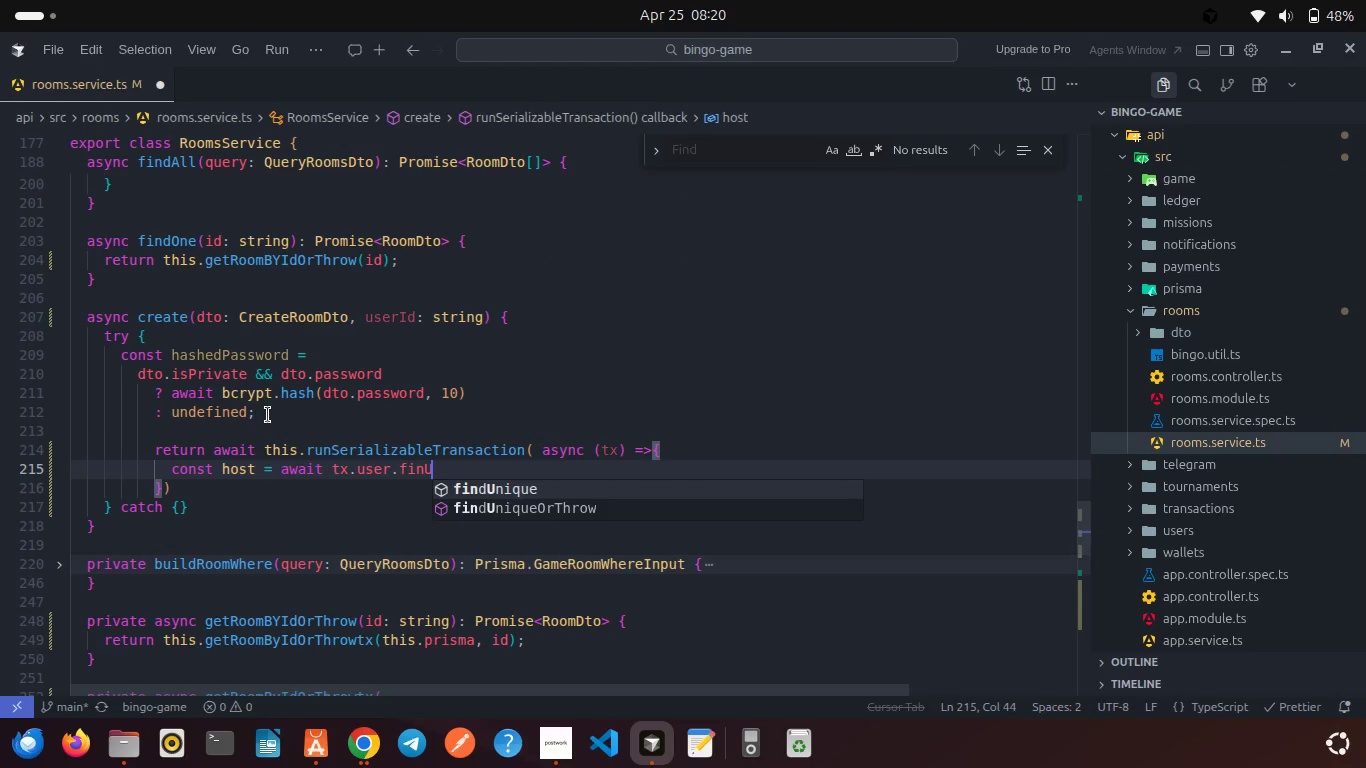 
key(Enter)
 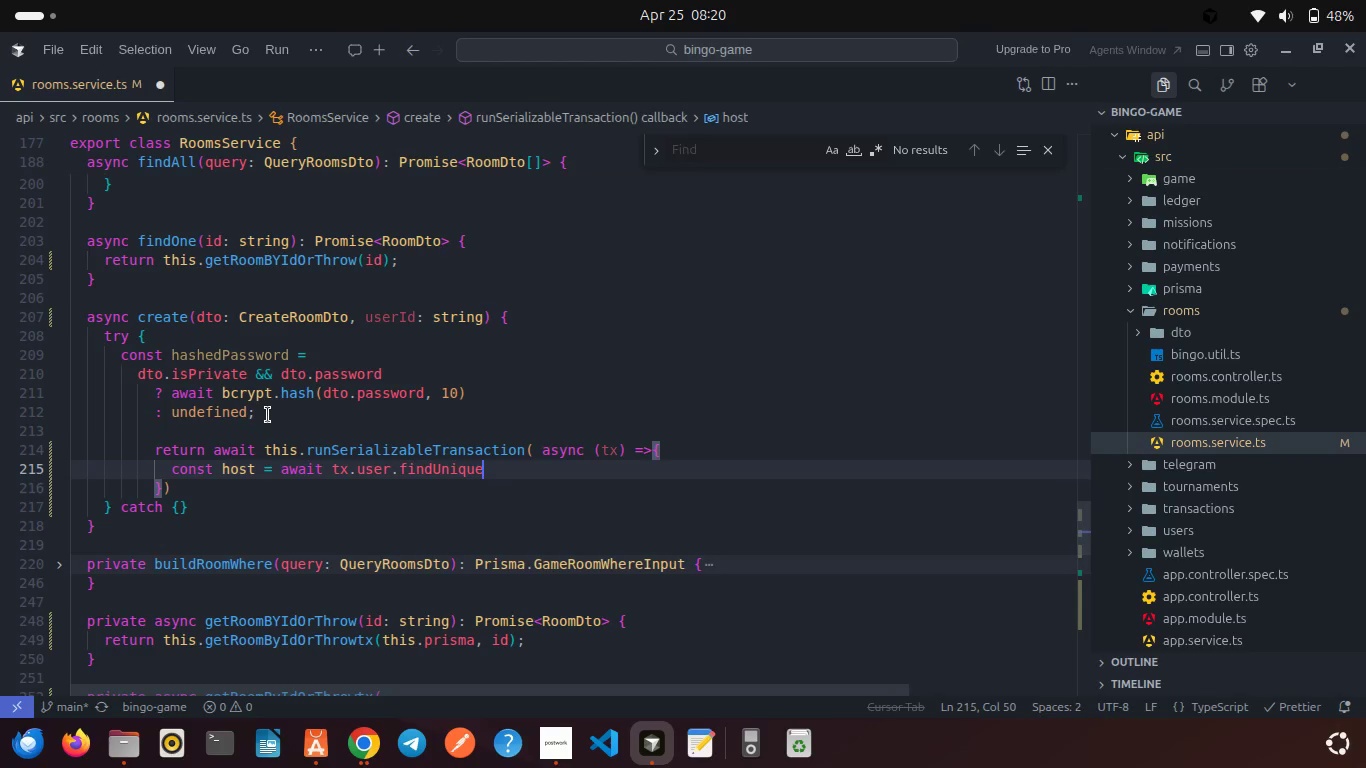 
key(Shift+9)
 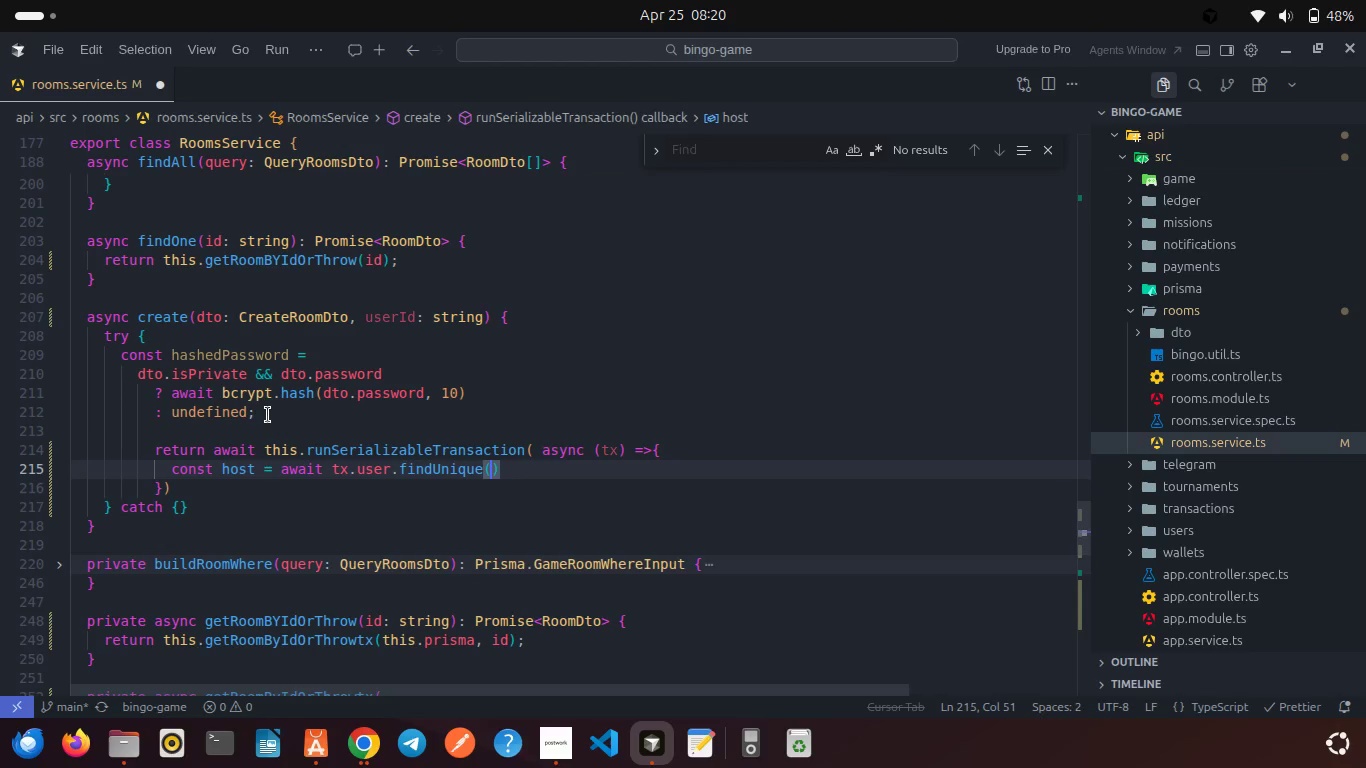 
key(Shift+ShiftRight)
 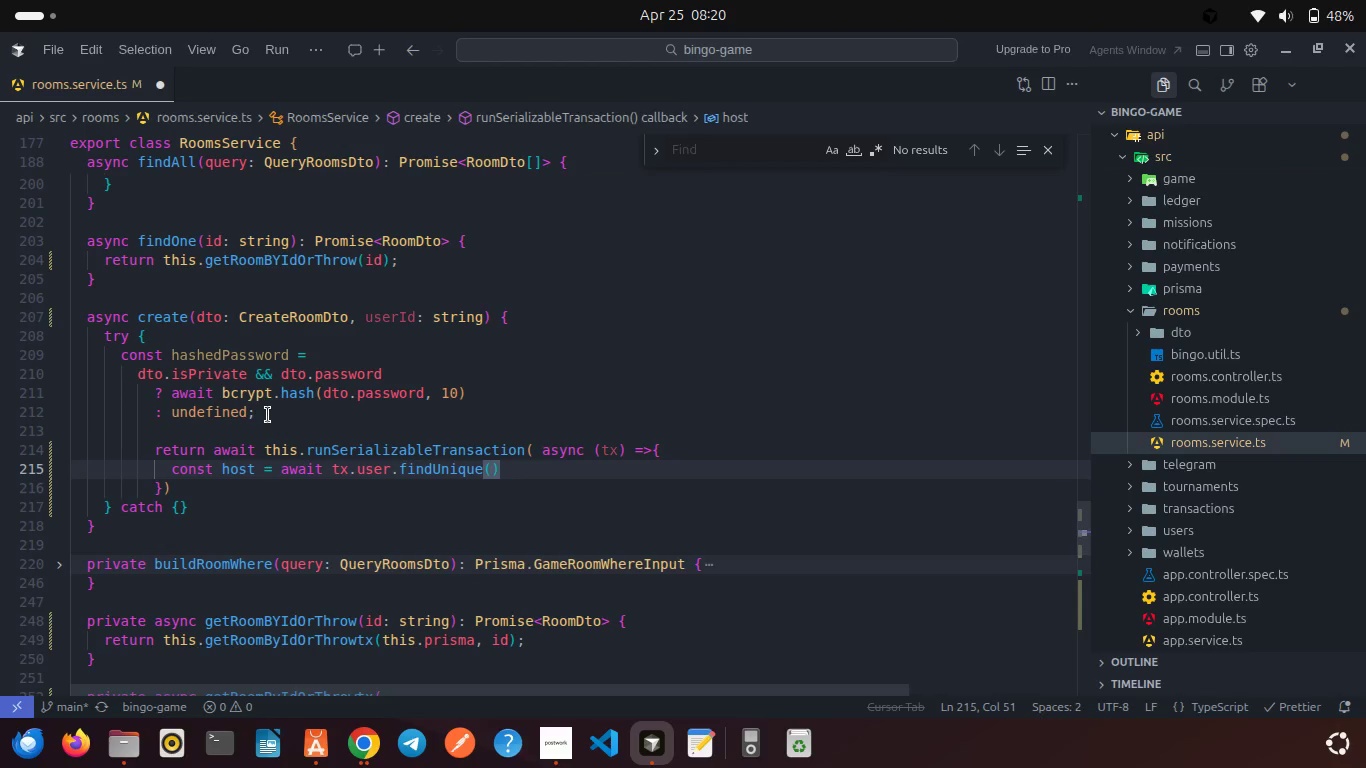 
key(Shift+BracketLeft)
 